 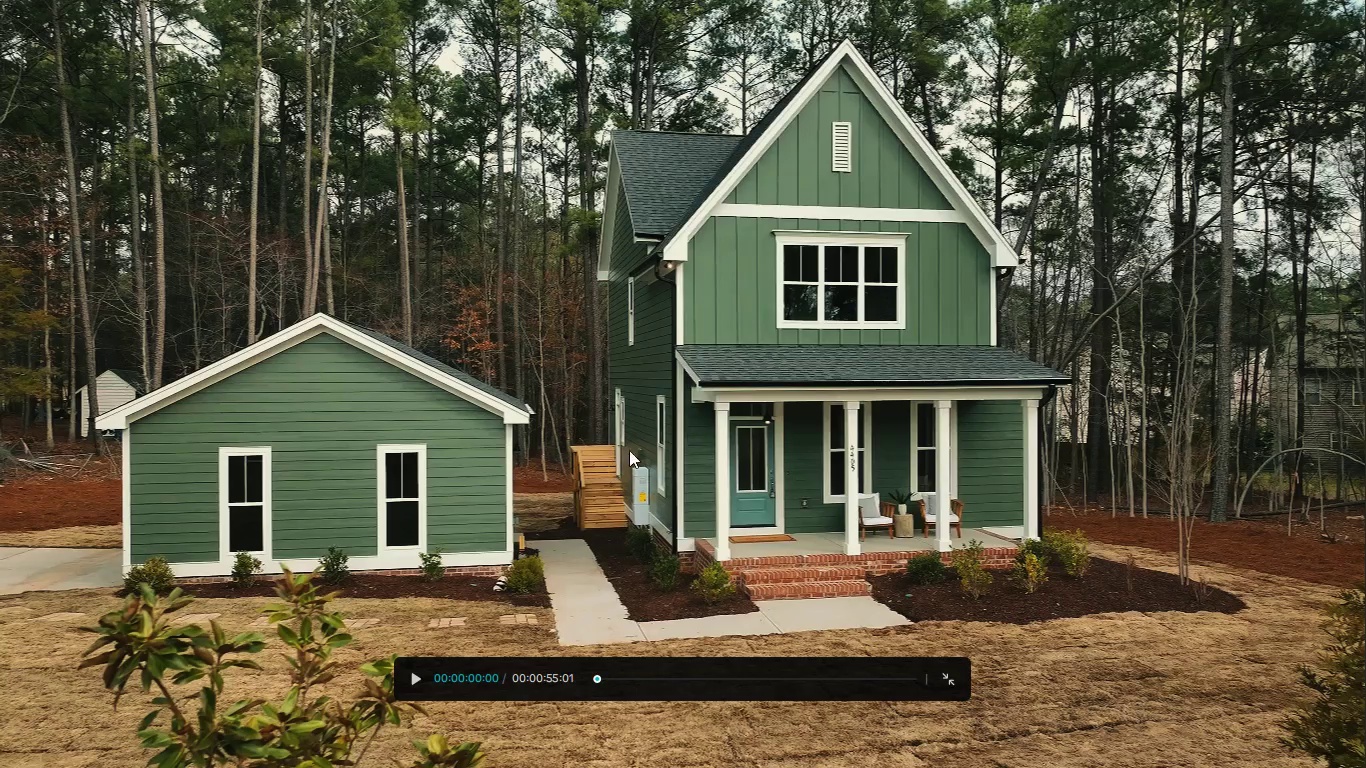 
left_click([412, 679])
 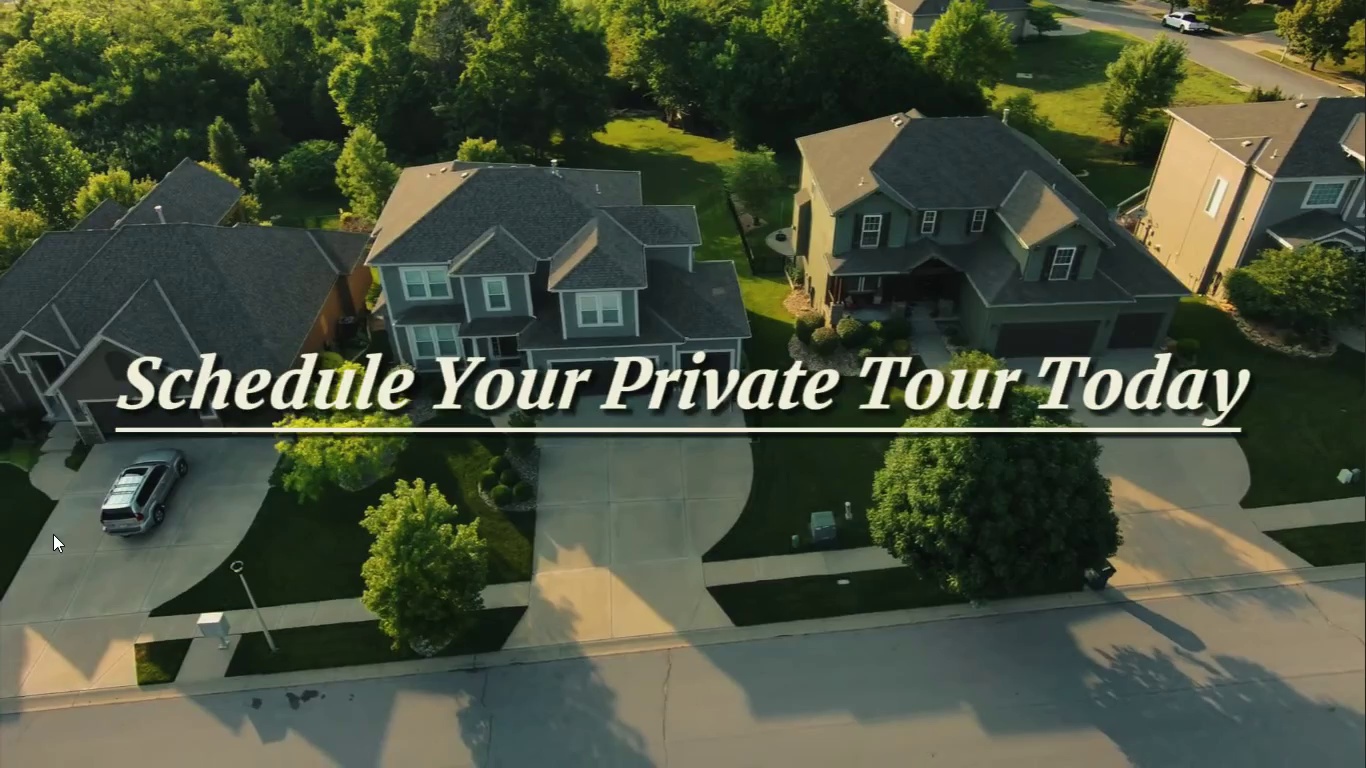 
wait(57.62)
 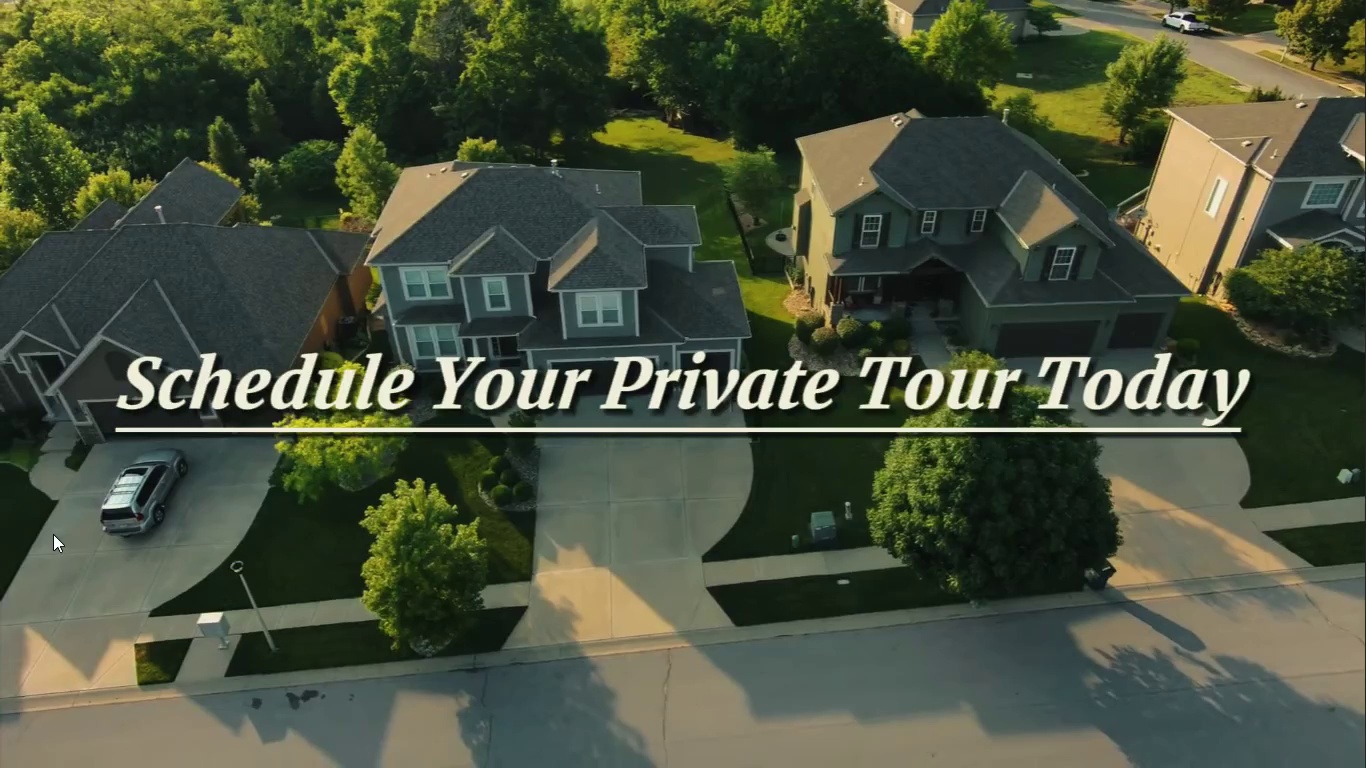 
key(Escape)
 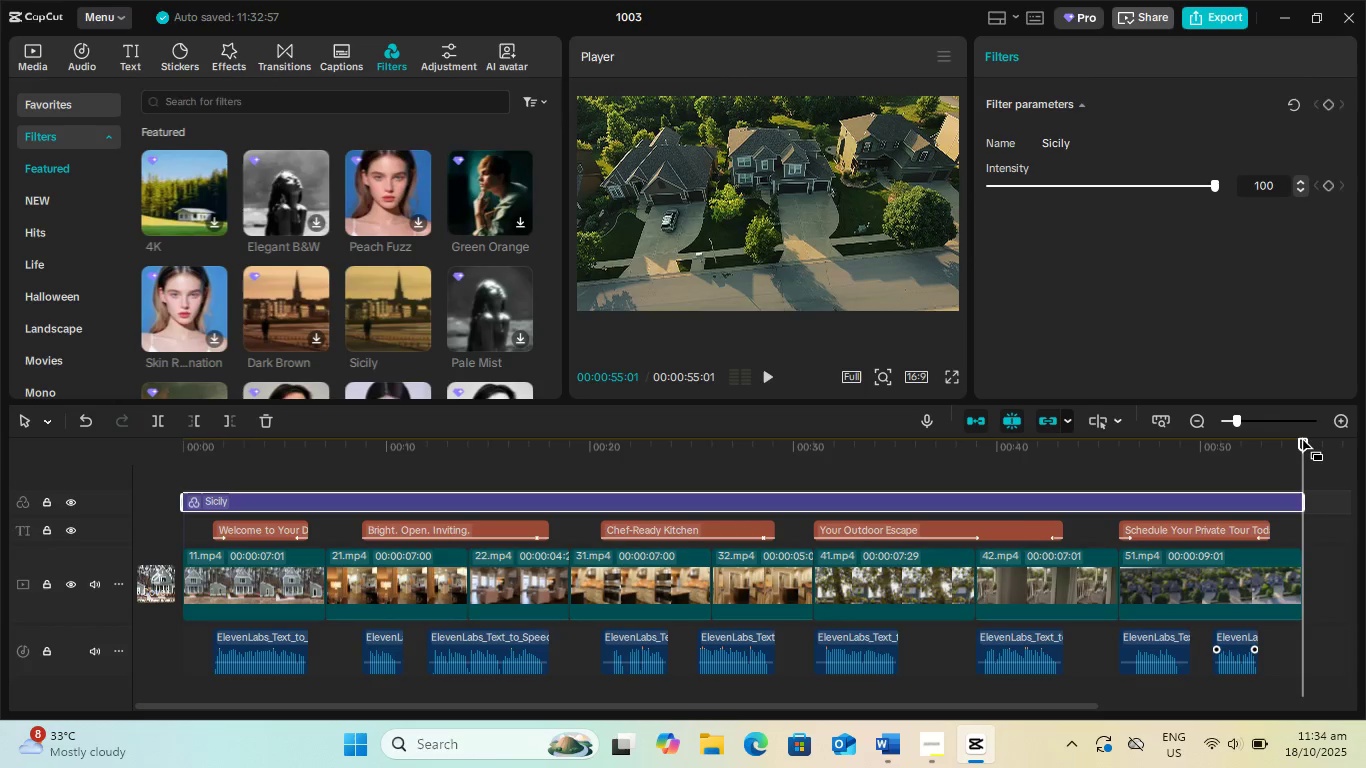 
left_click_drag(start_coordinate=[1302, 438], to_coordinate=[0, 424])
 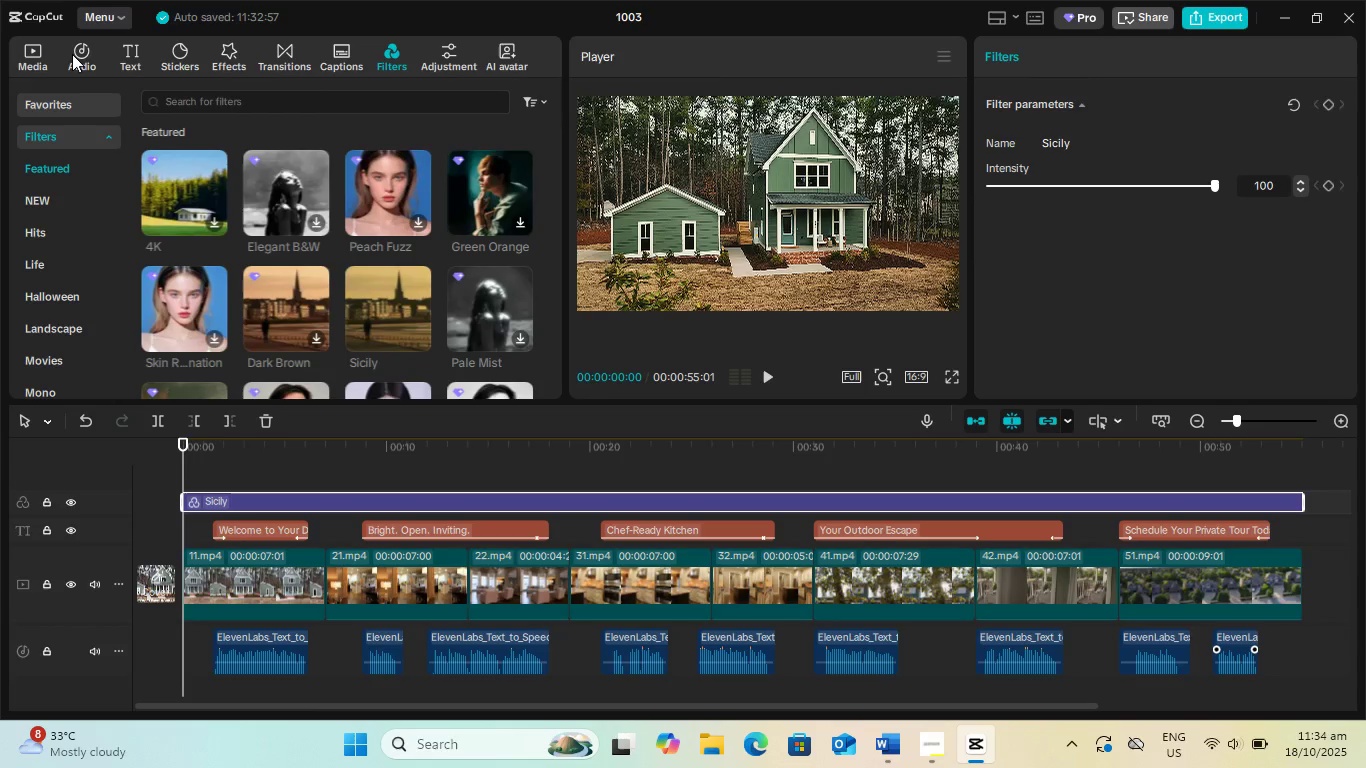 
wait(5.67)
 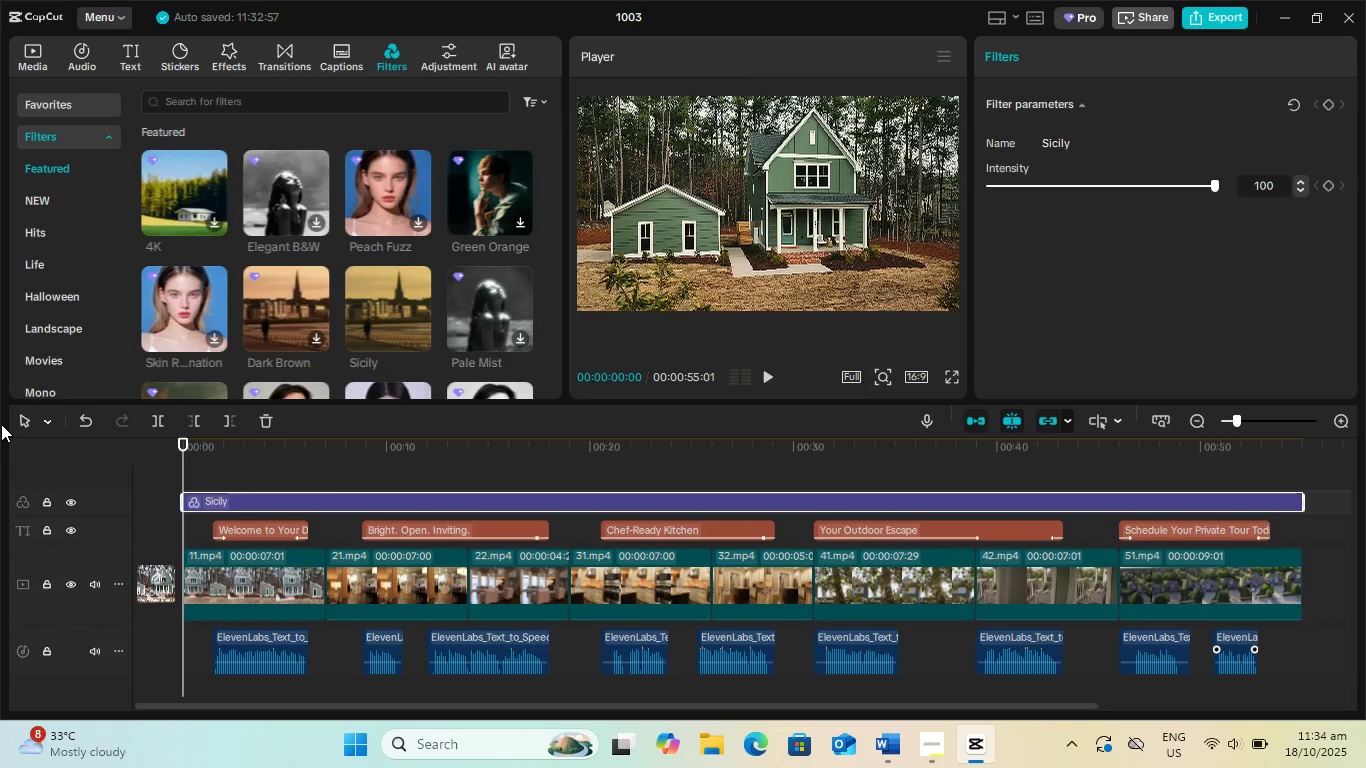 
scroll: coordinate [458, 296], scroll_direction: down, amount: 4.0
 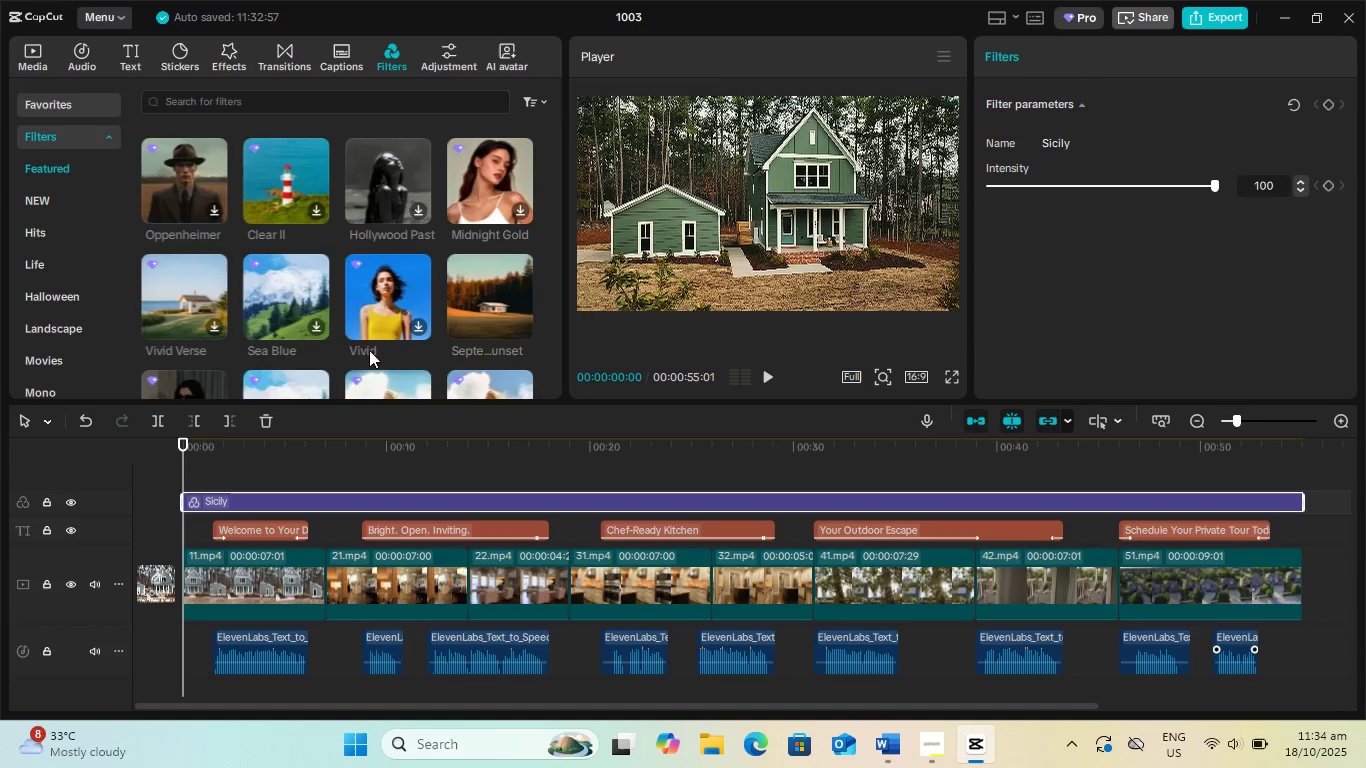 
left_click([470, 289])
 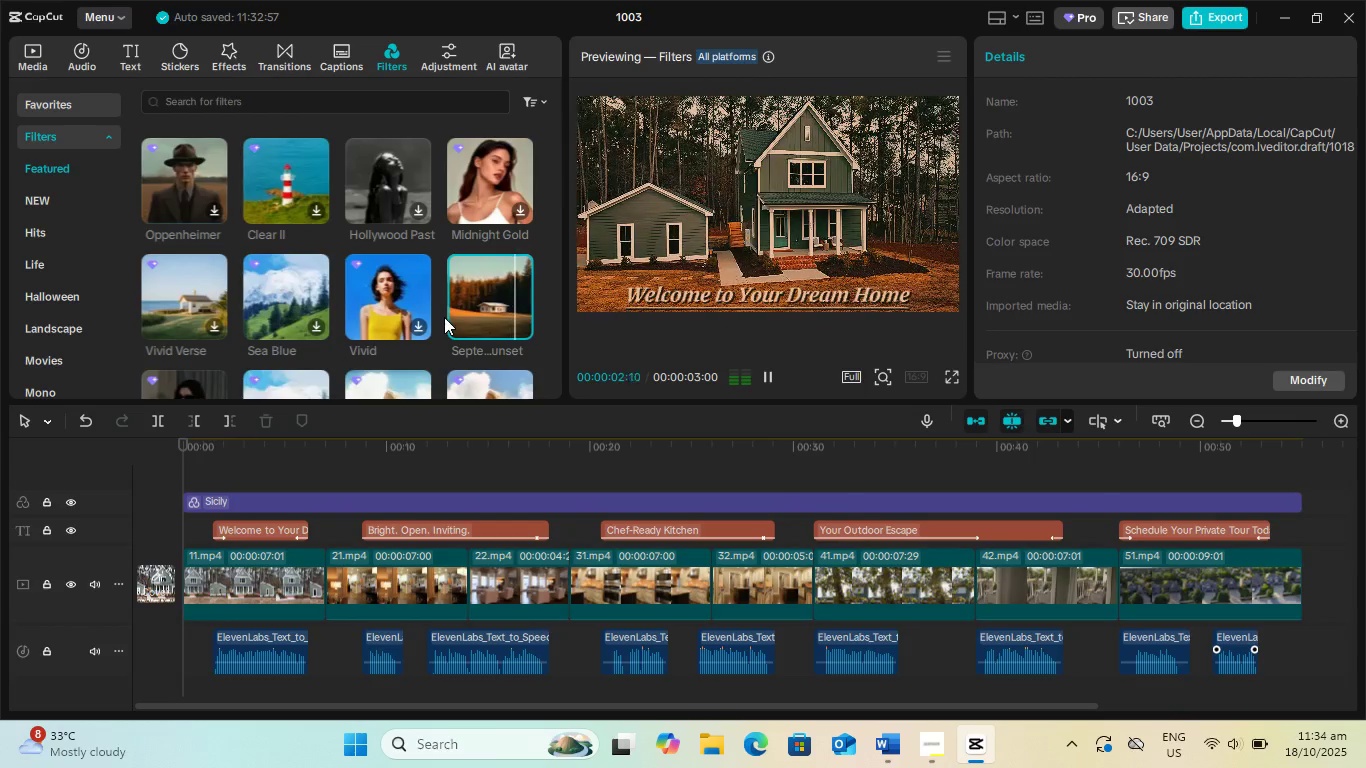 
scroll: coordinate [417, 338], scroll_direction: down, amount: 4.0
 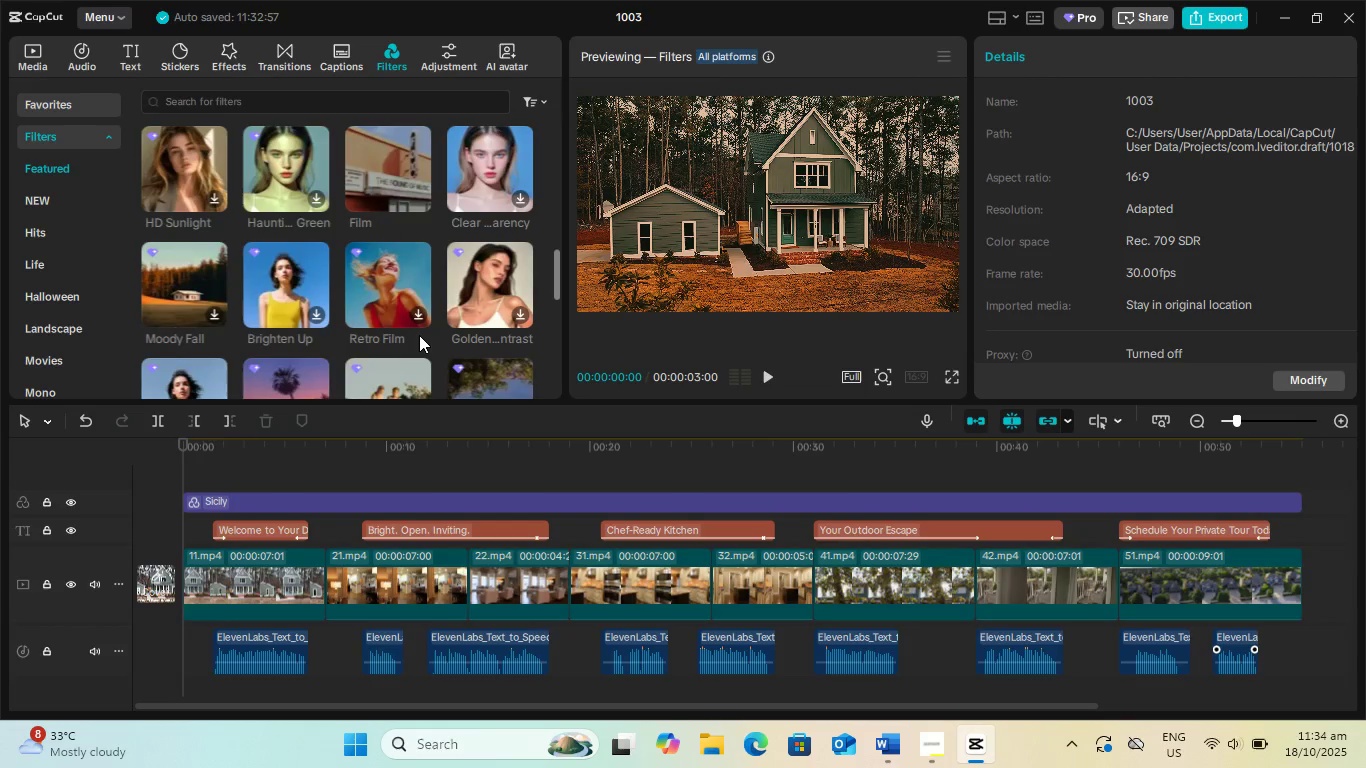 
scroll: coordinate [419, 335], scroll_direction: up, amount: 1.0
 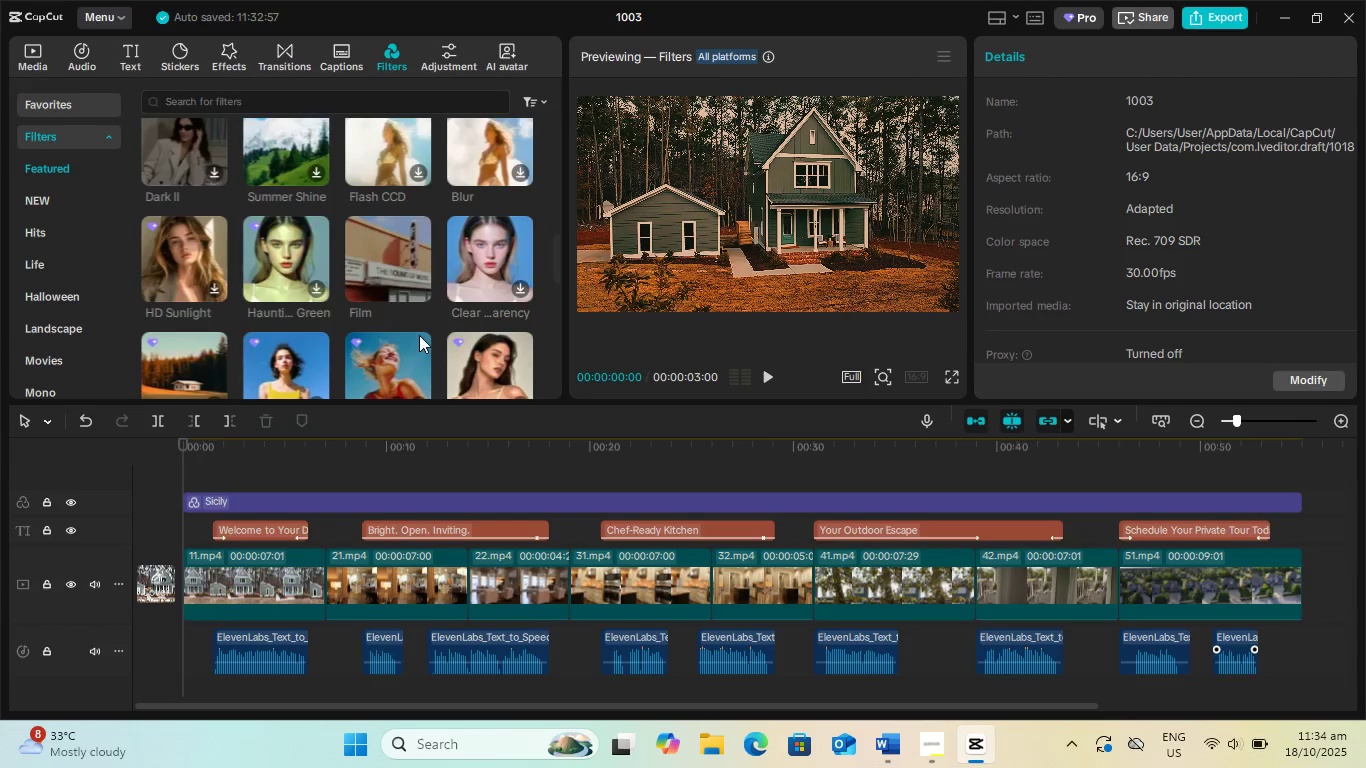 
scroll: coordinate [428, 335], scroll_direction: down, amount: 2.0
 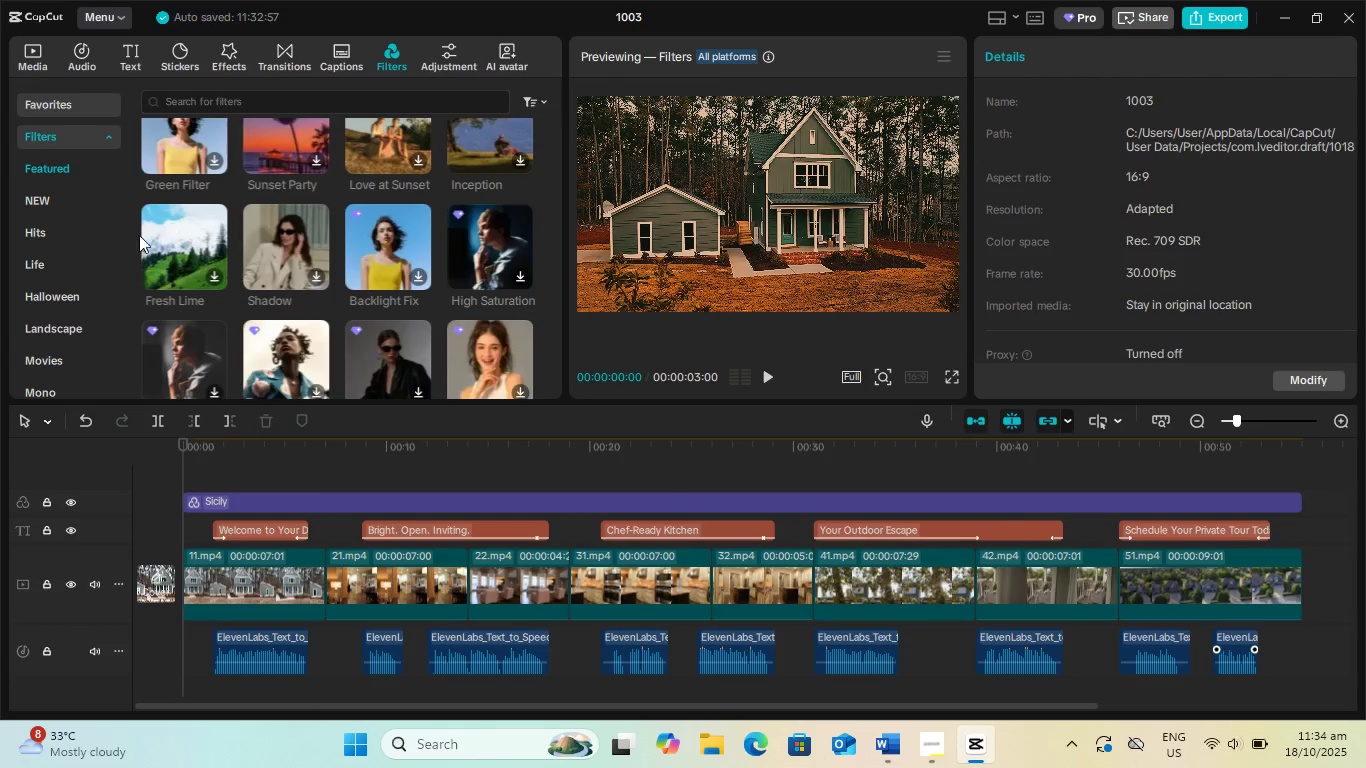 
left_click([154, 236])
 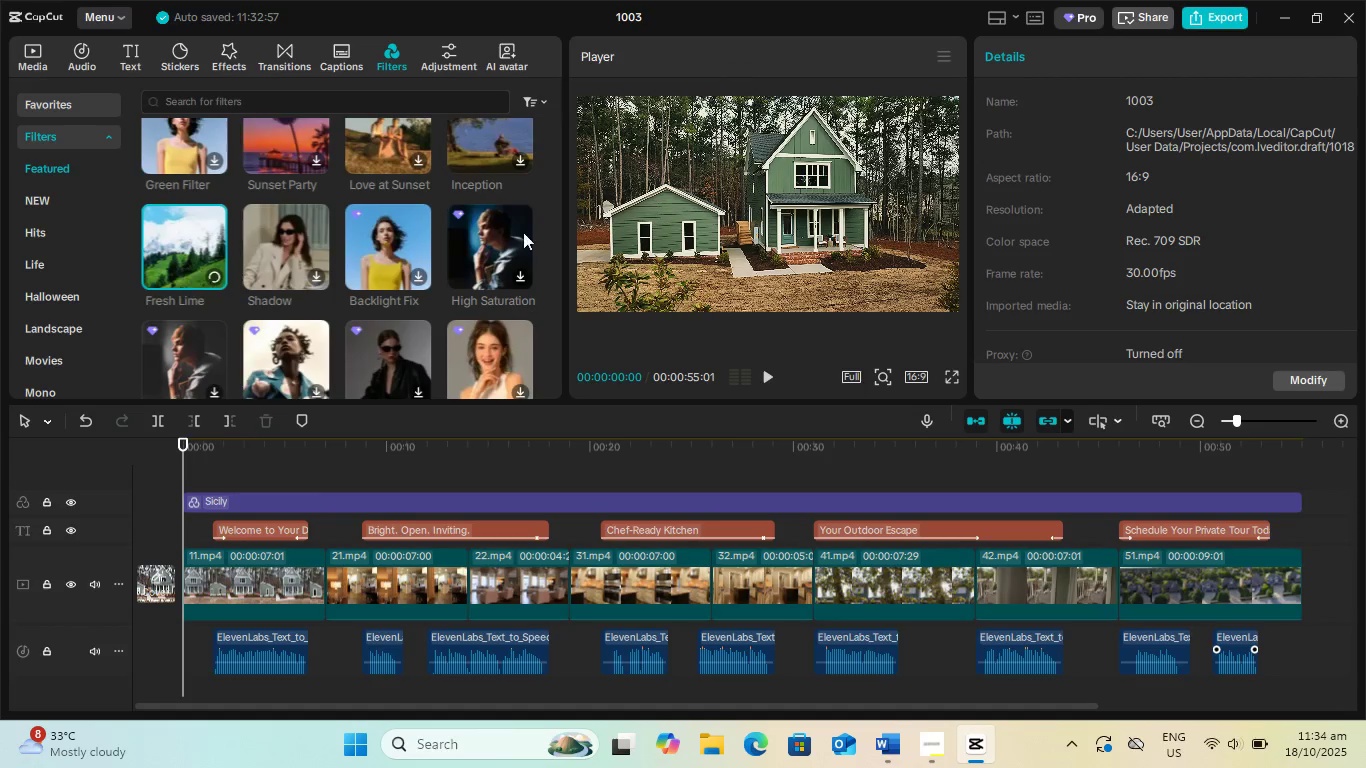 
scroll: coordinate [507, 230], scroll_direction: down, amount: 5.0
 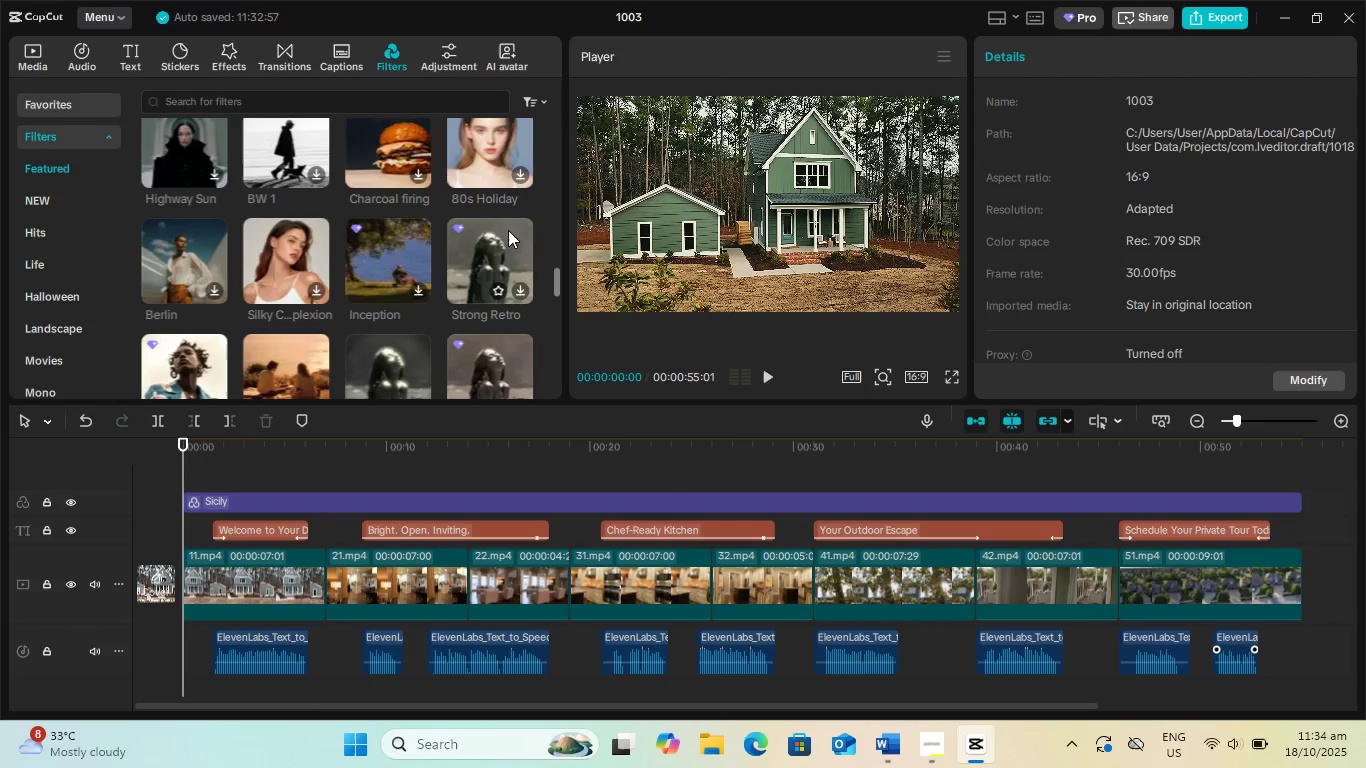 
scroll: coordinate [508, 230], scroll_direction: down, amount: 1.0
 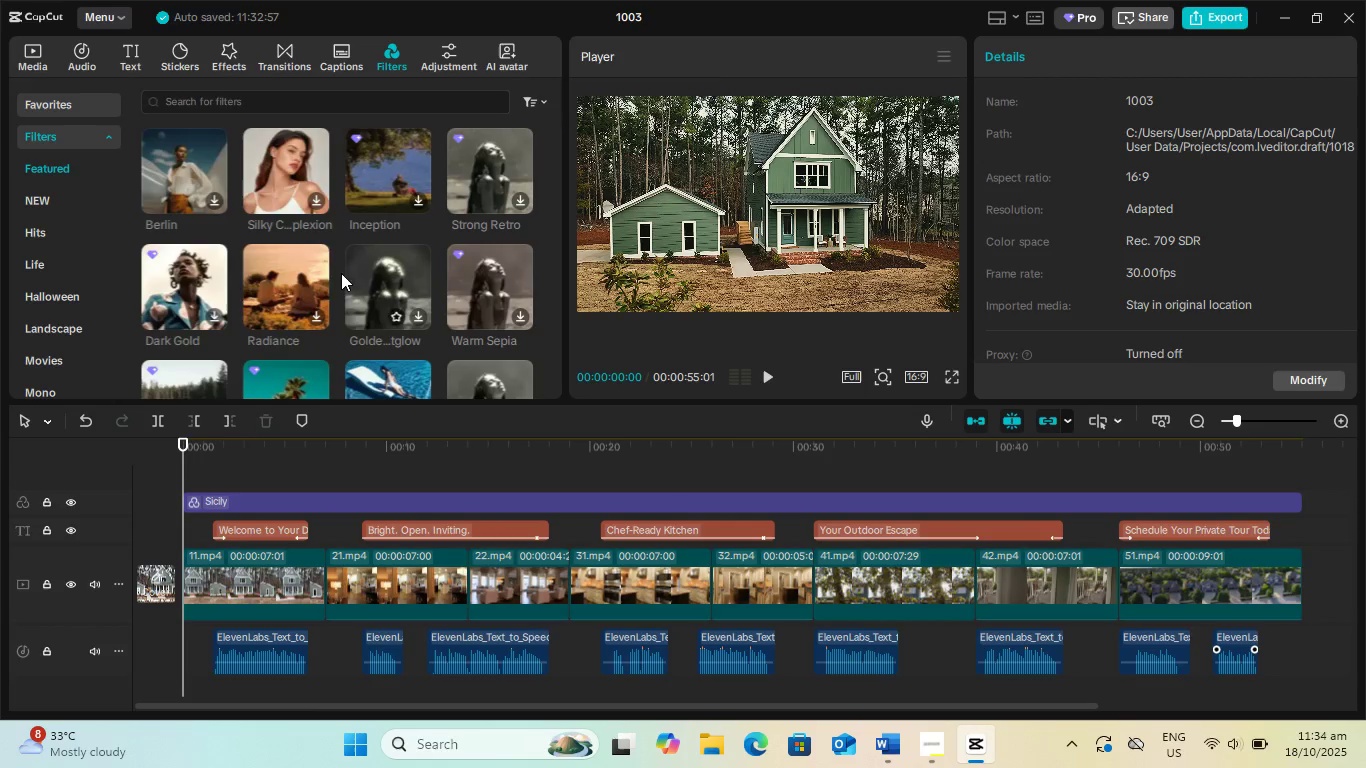 
left_click([281, 272])
 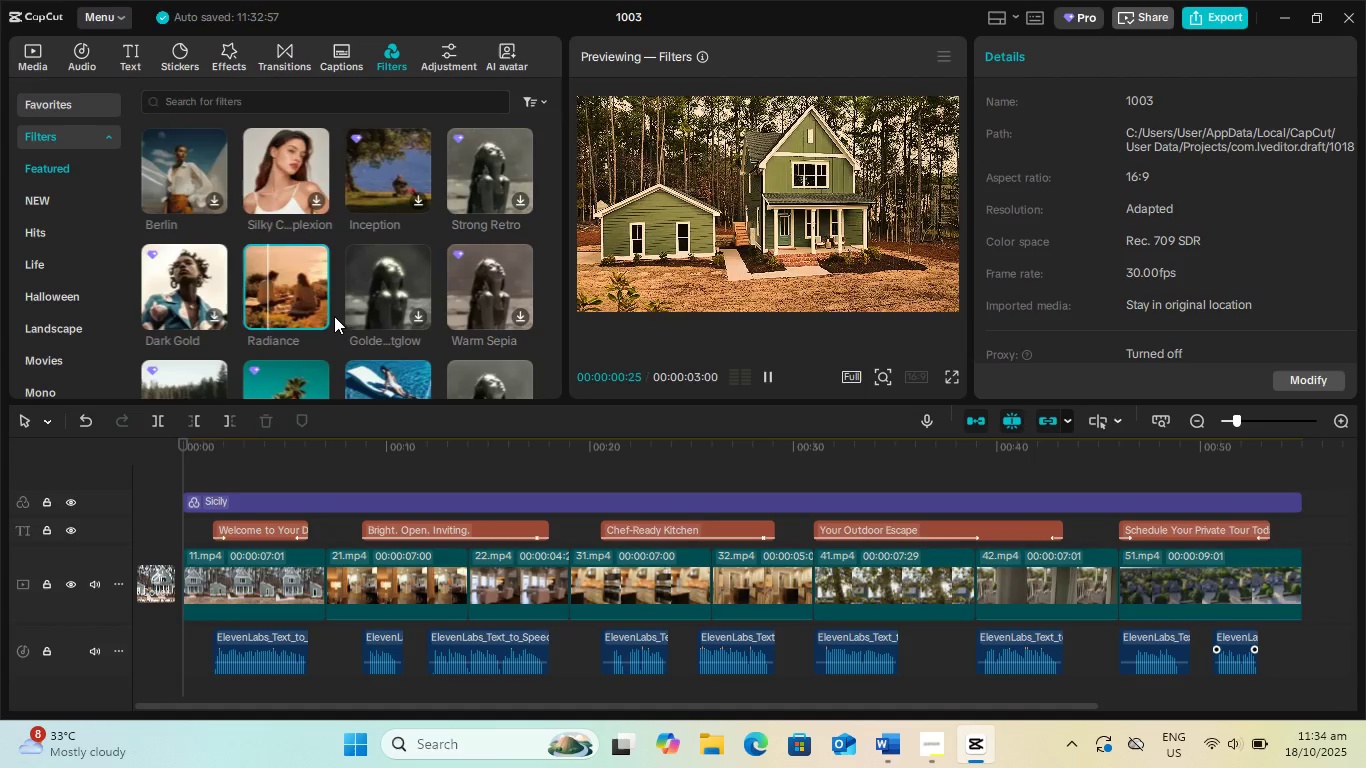 
scroll: coordinate [351, 263], scroll_direction: down, amount: 3.0
 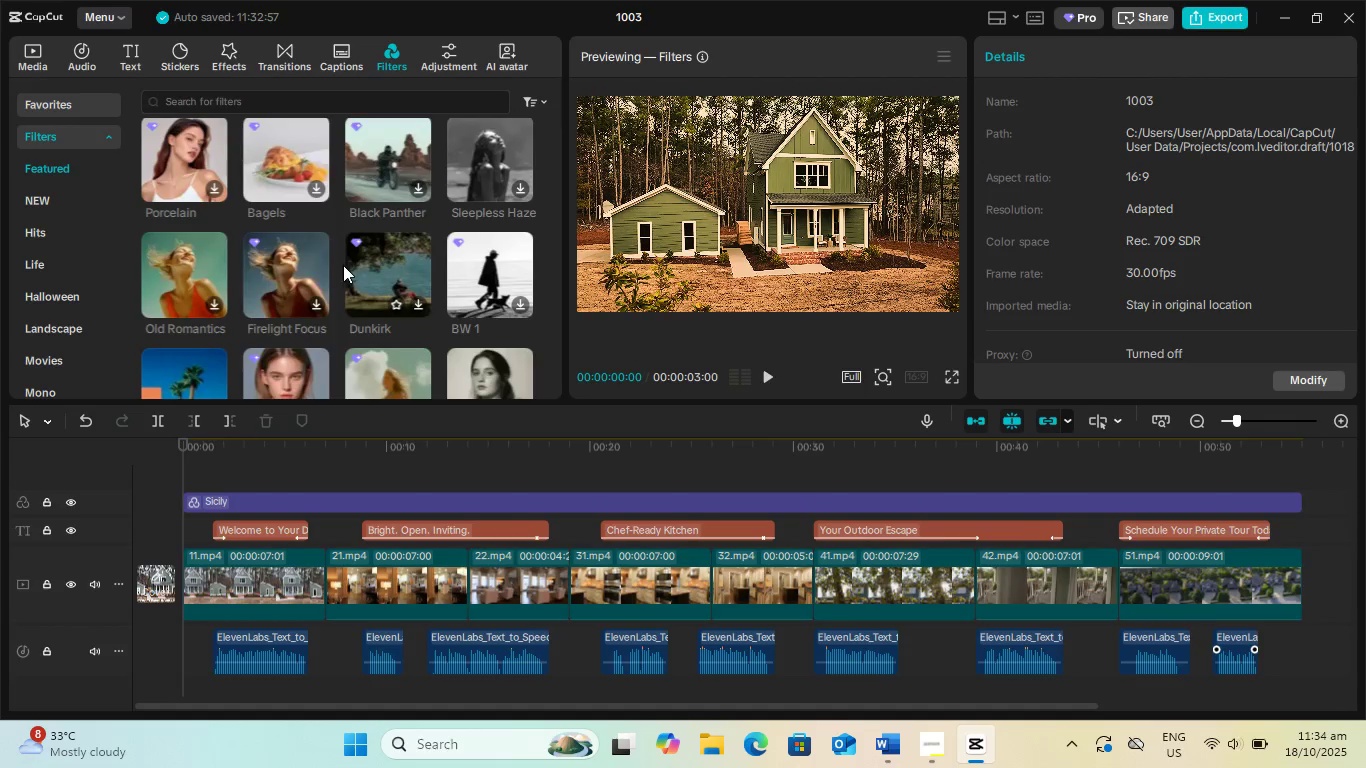 
left_click([180, 264])
 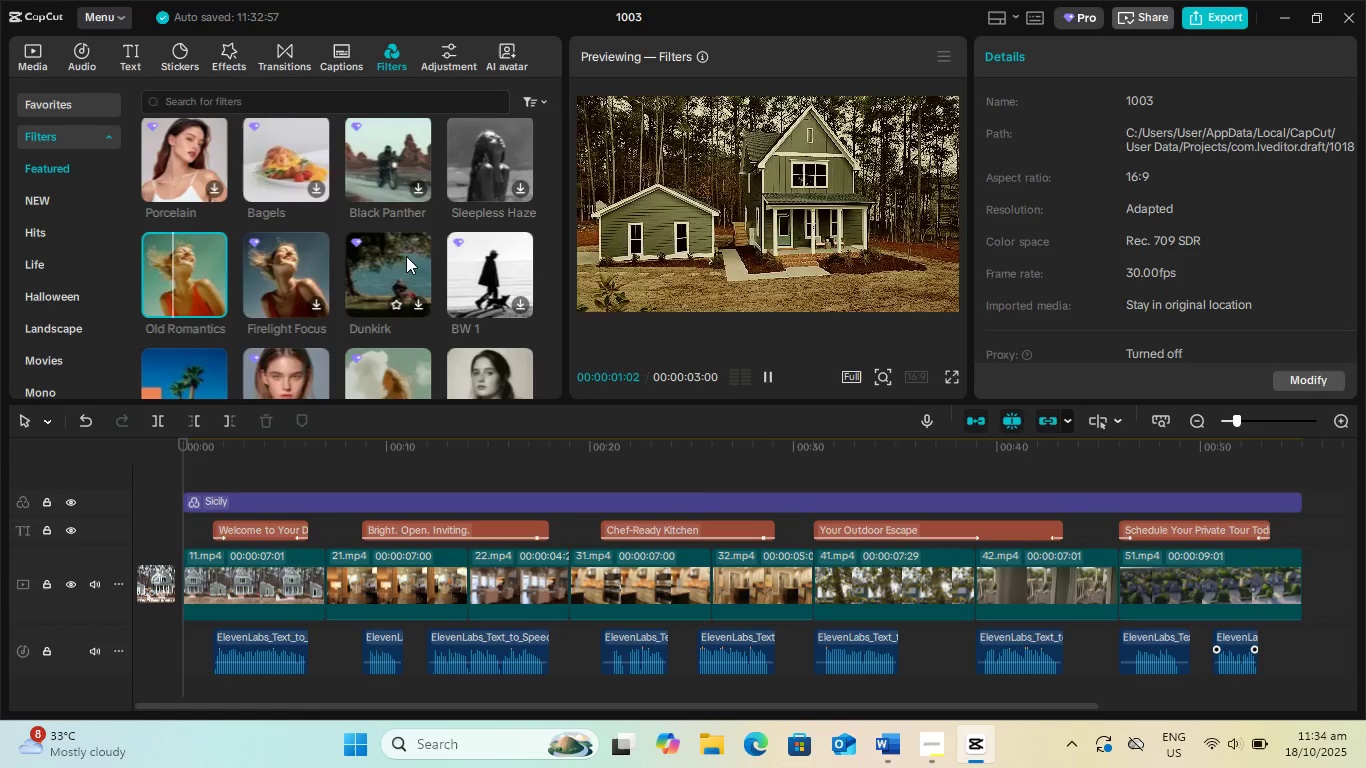 
scroll: coordinate [409, 257], scroll_direction: down, amount: 1.0
 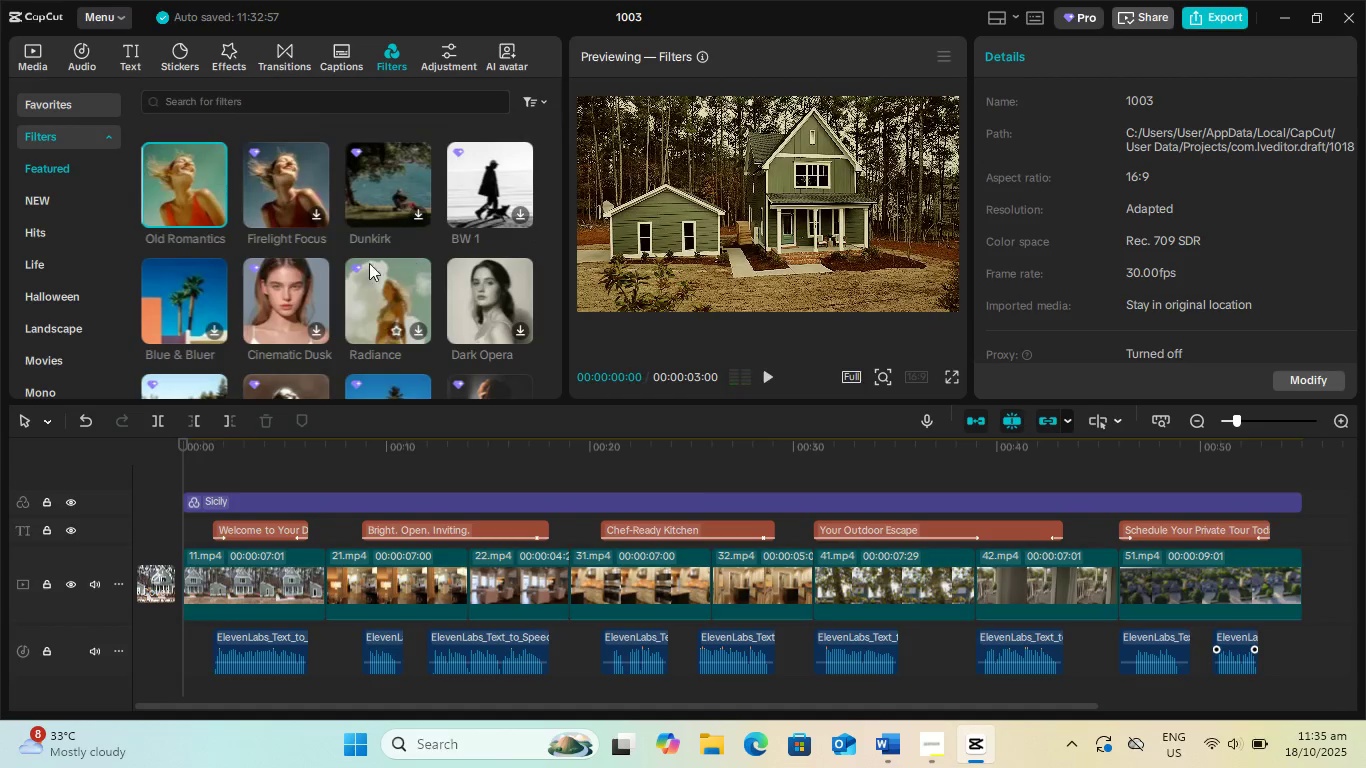 
left_click([175, 285])
 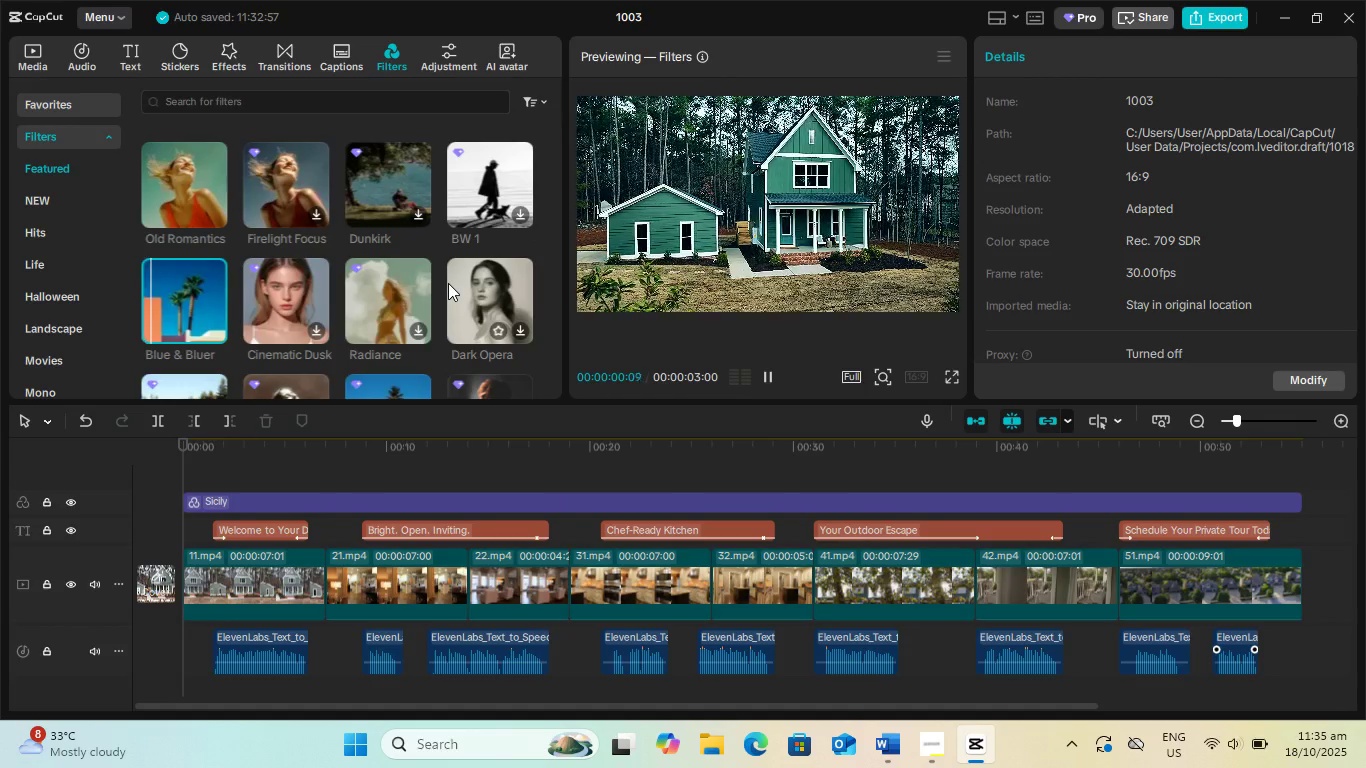 
scroll: coordinate [448, 283], scroll_direction: down, amount: 3.0
 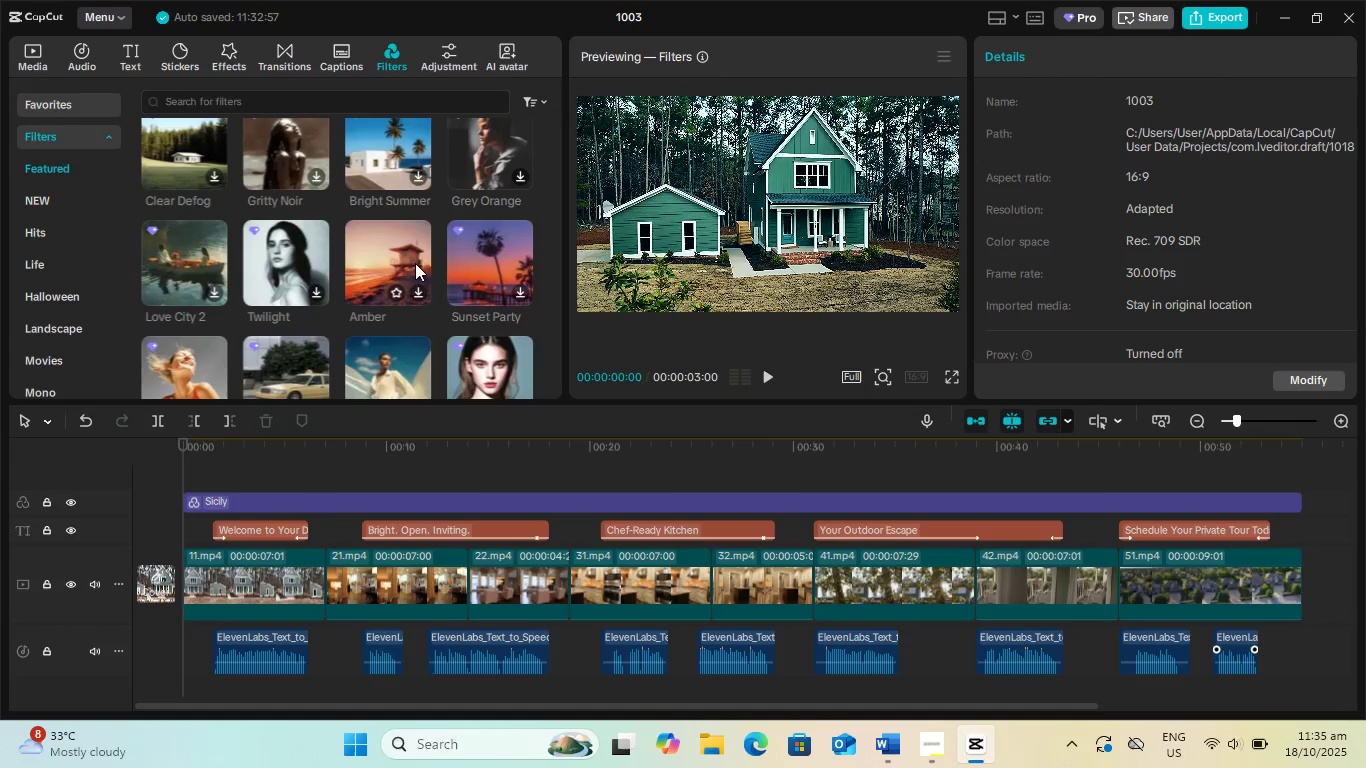 
left_click([376, 247])
 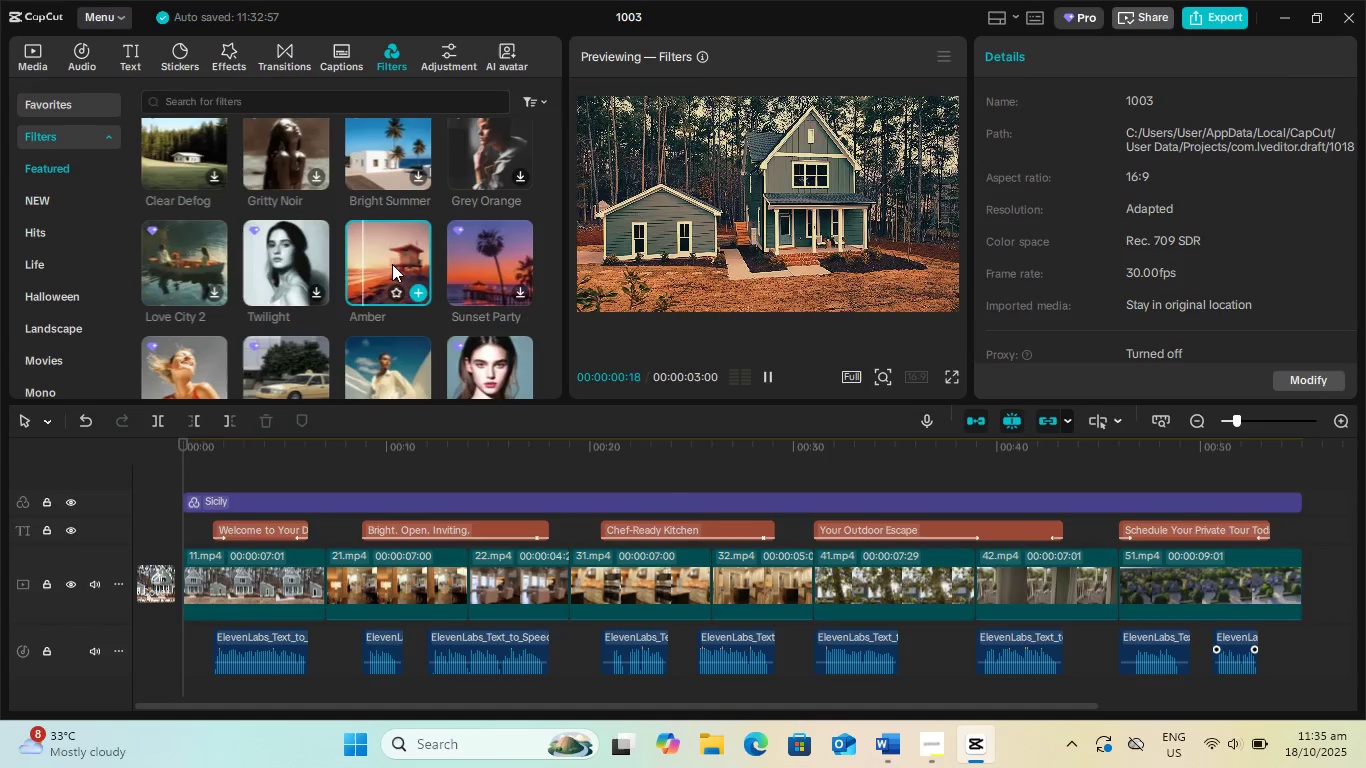 
scroll: coordinate [507, 267], scroll_direction: down, amount: 1.0
 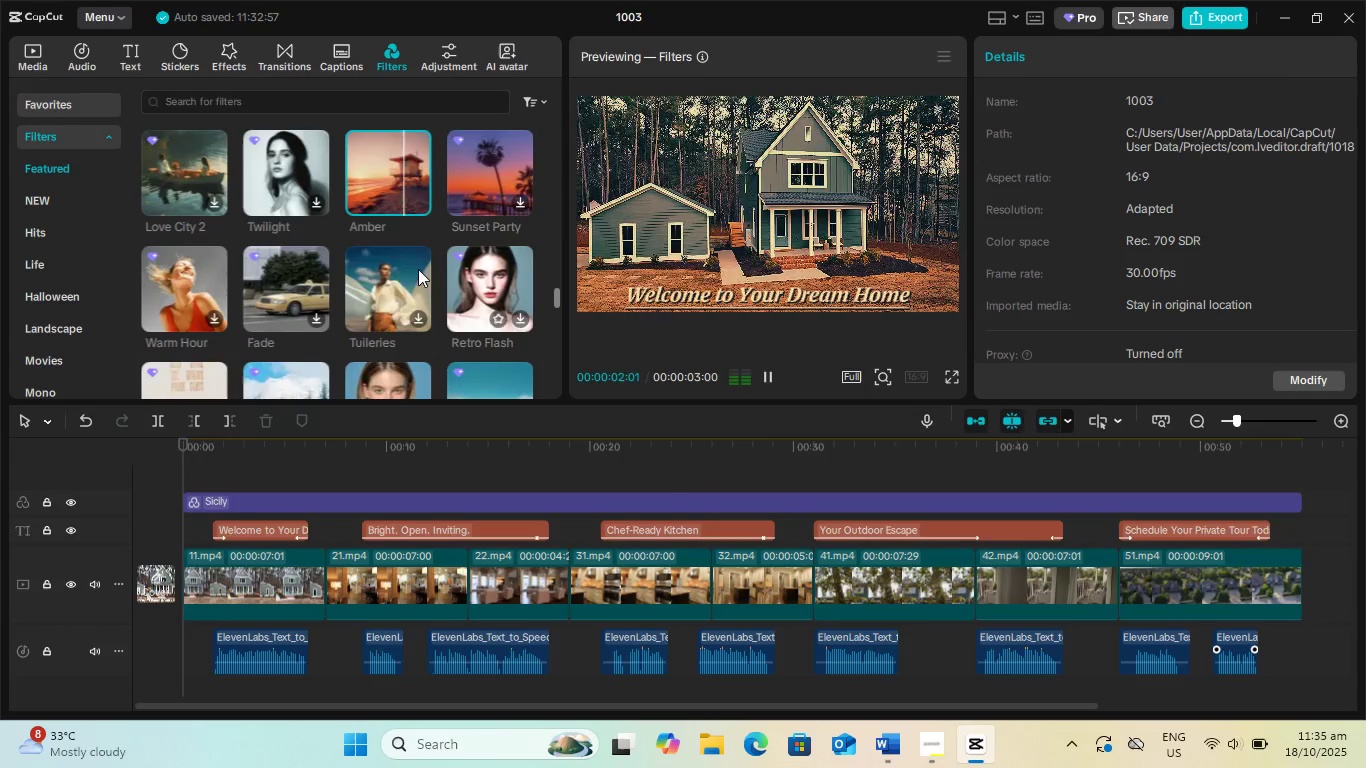 
left_click([386, 270])
 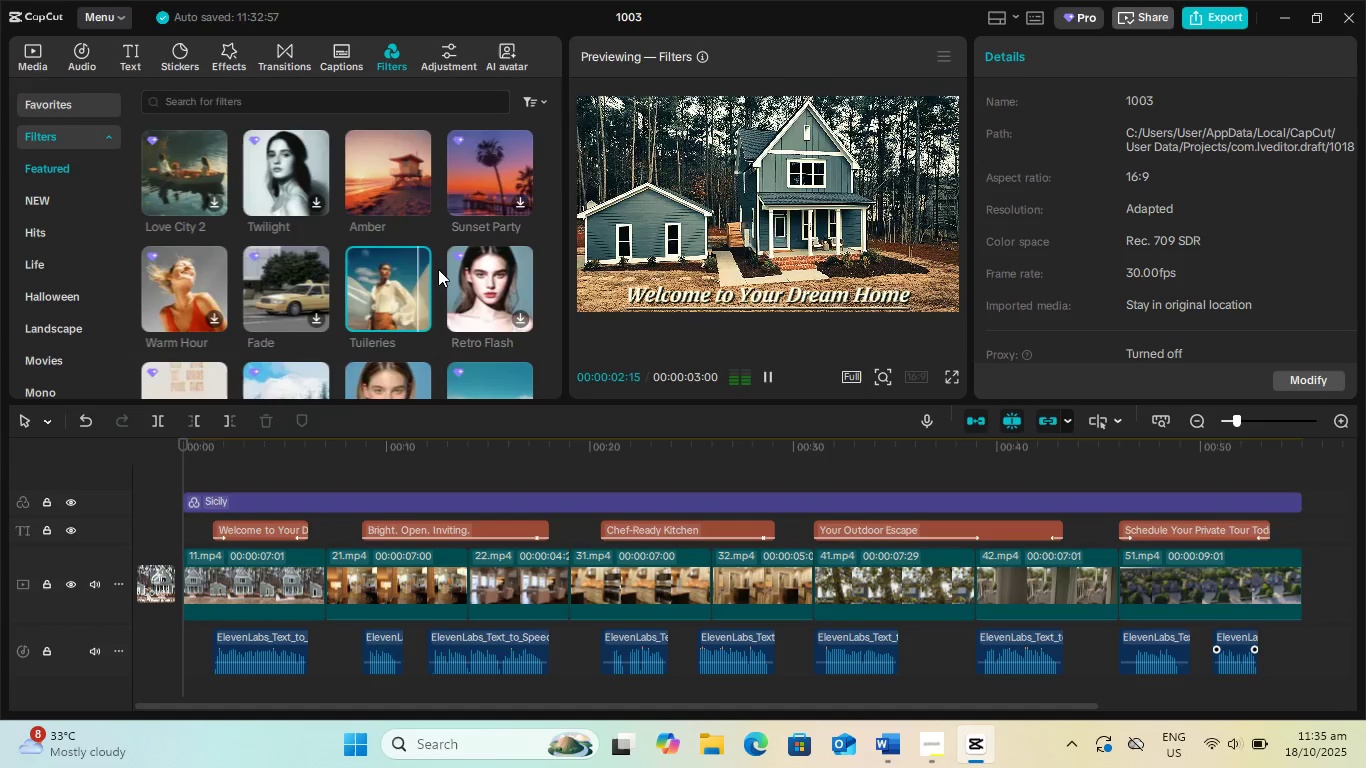 
scroll: coordinate [433, 270], scroll_direction: down, amount: 2.0
 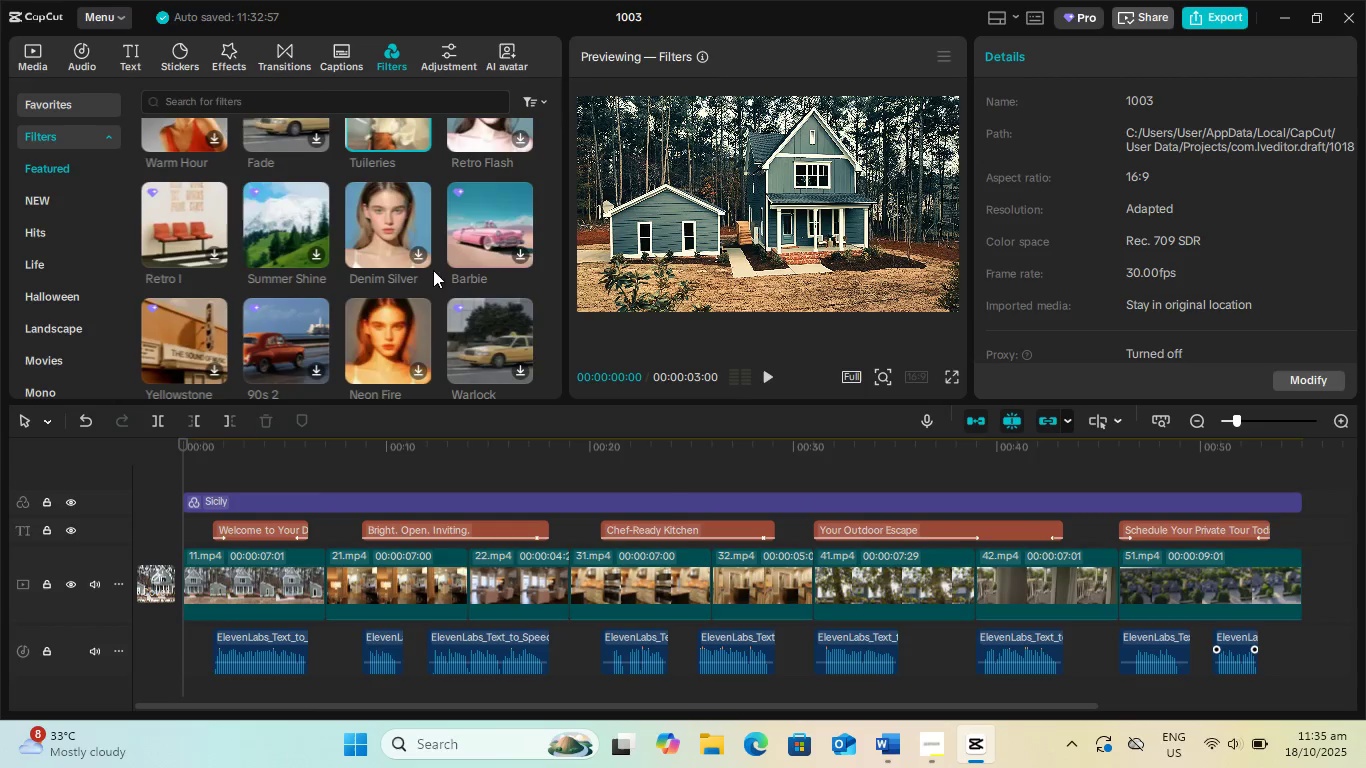 
left_click([415, 326])
 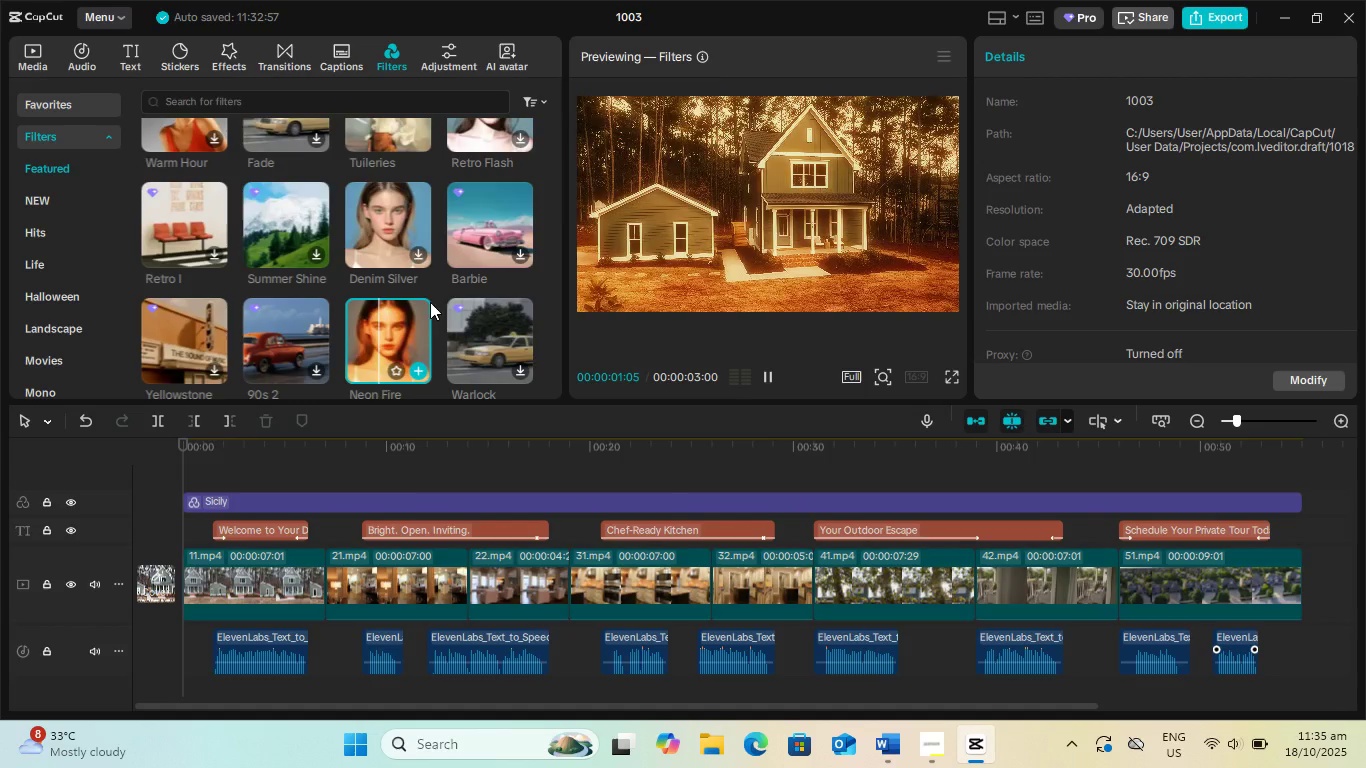 
scroll: coordinate [436, 266], scroll_direction: down, amount: 2.0
 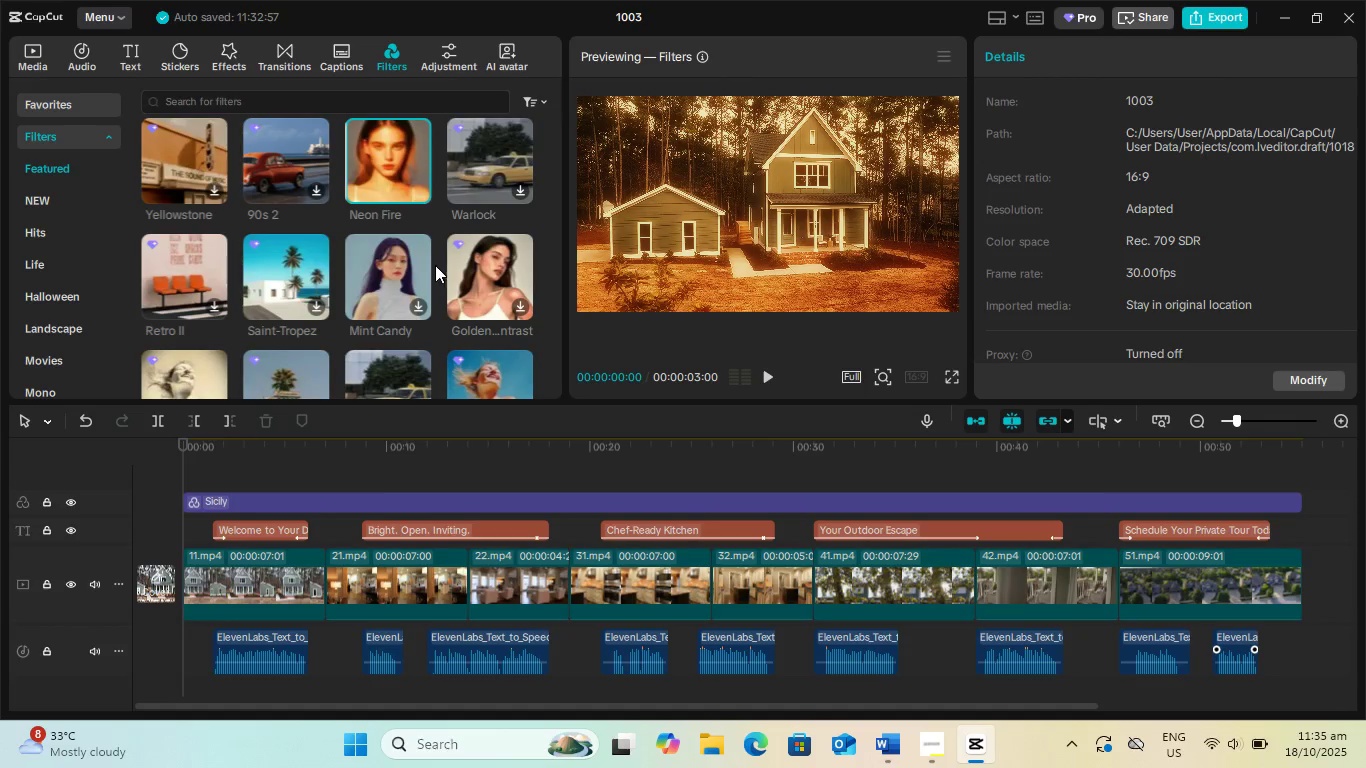 
left_click([391, 258])
 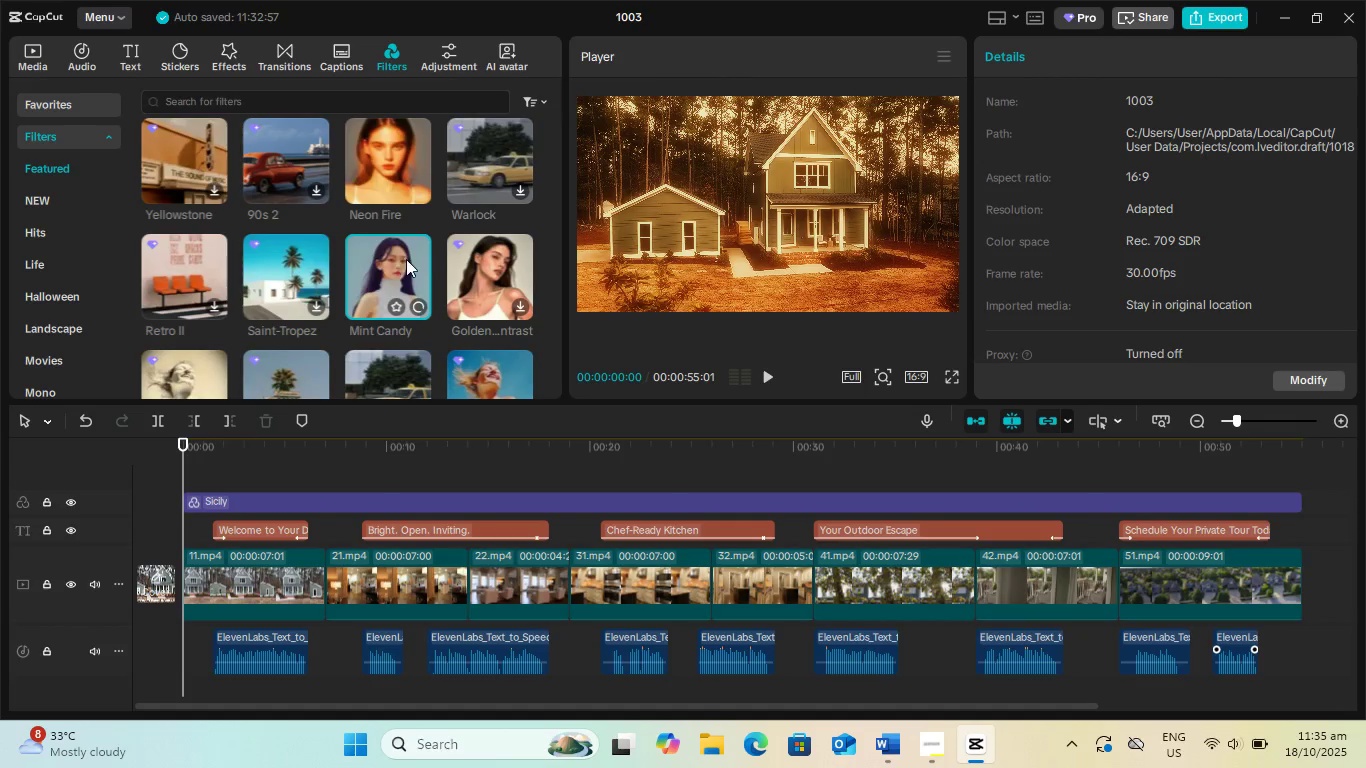 
mouse_move([438, 267])
 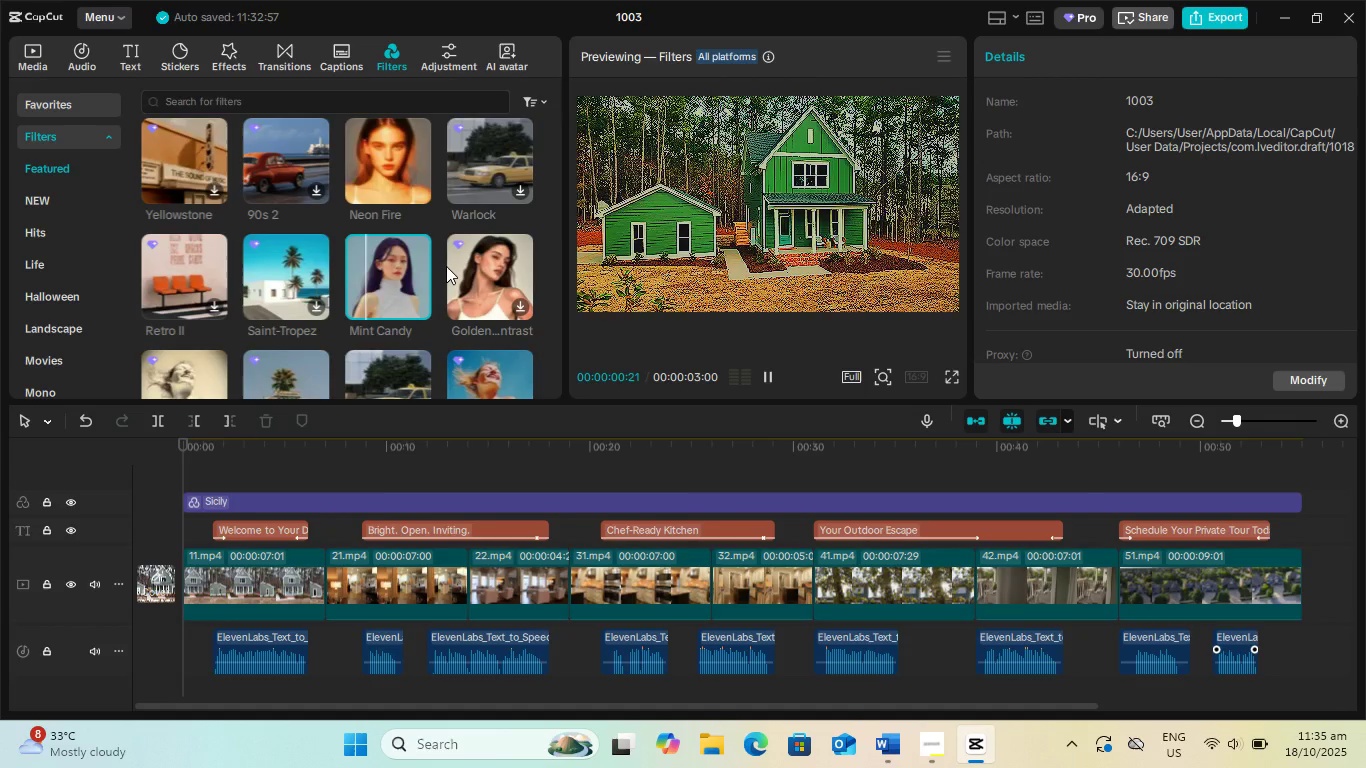 
scroll: coordinate [449, 266], scroll_direction: down, amount: 1.0
 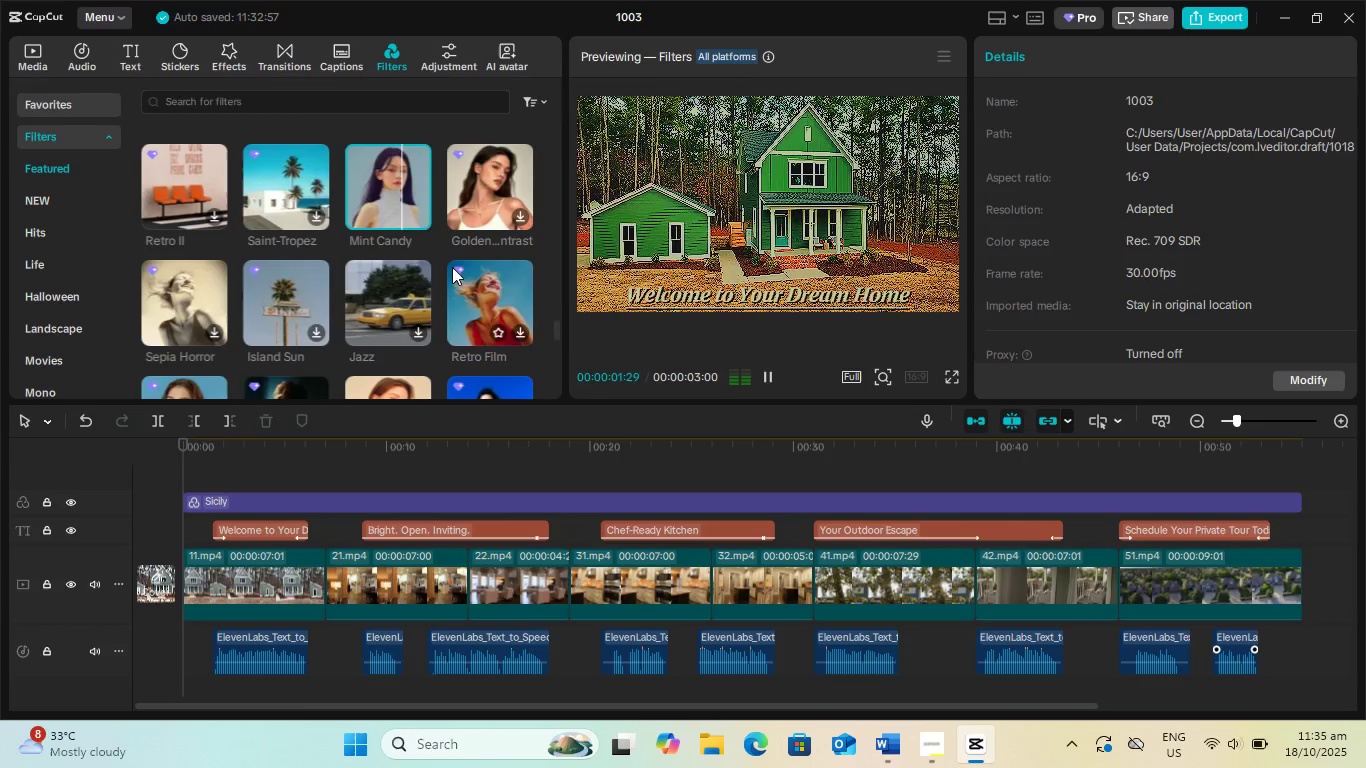 
left_click([383, 274])
 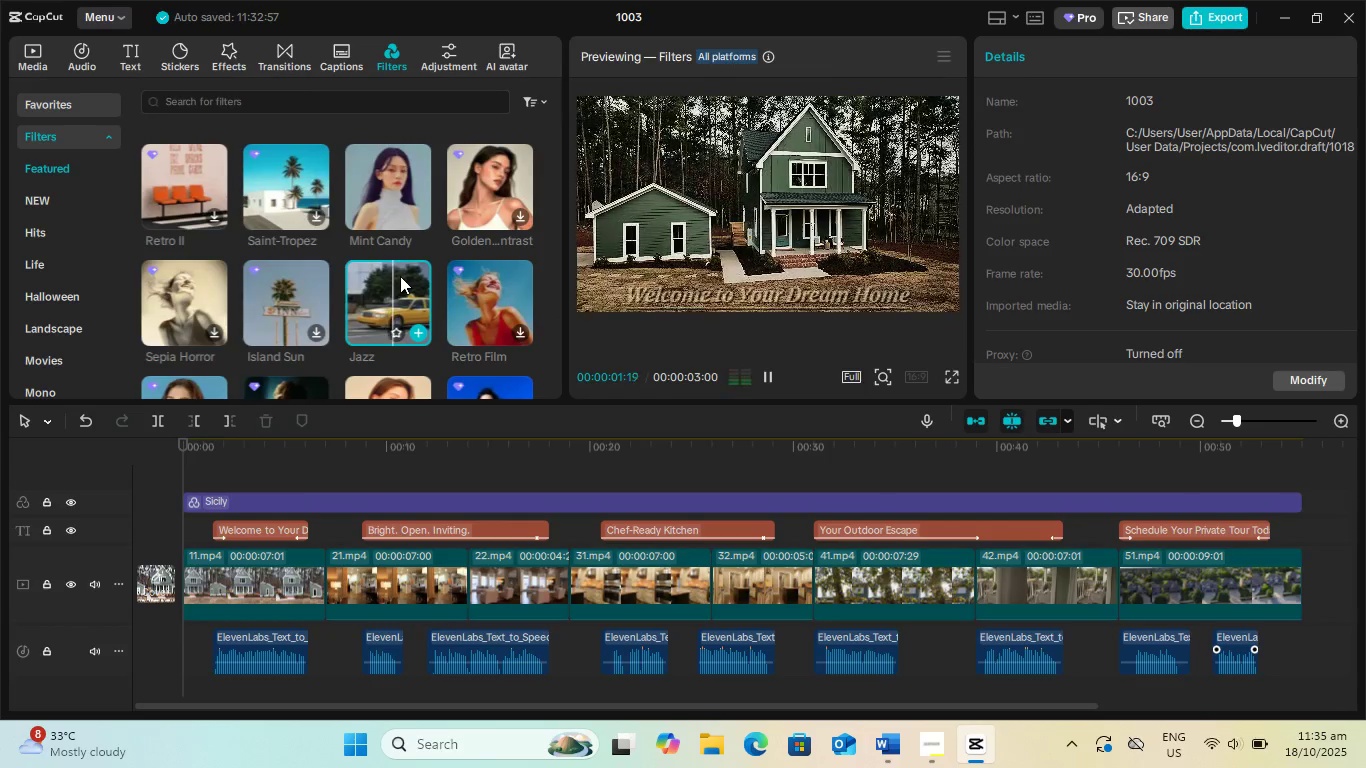 
scroll: coordinate [397, 277], scroll_direction: down, amount: 2.0
 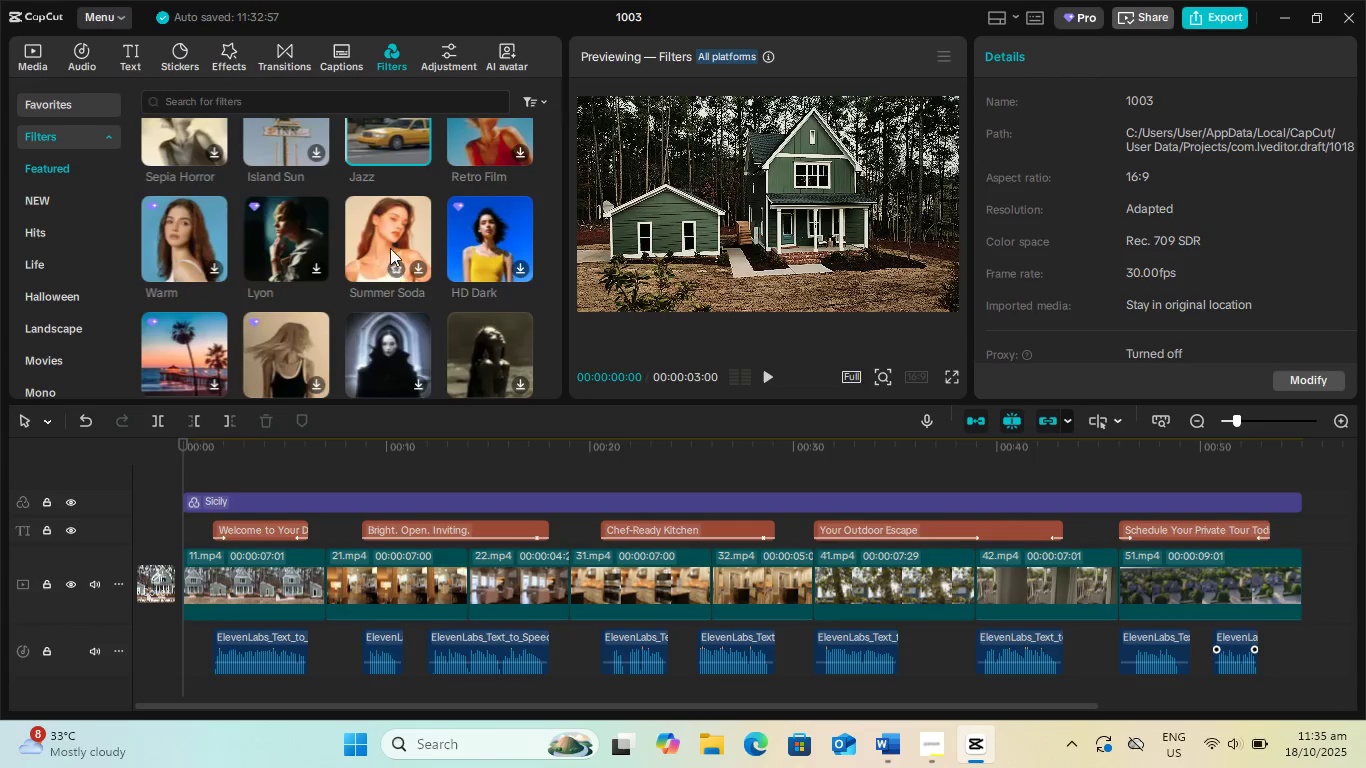 
left_click([381, 228])
 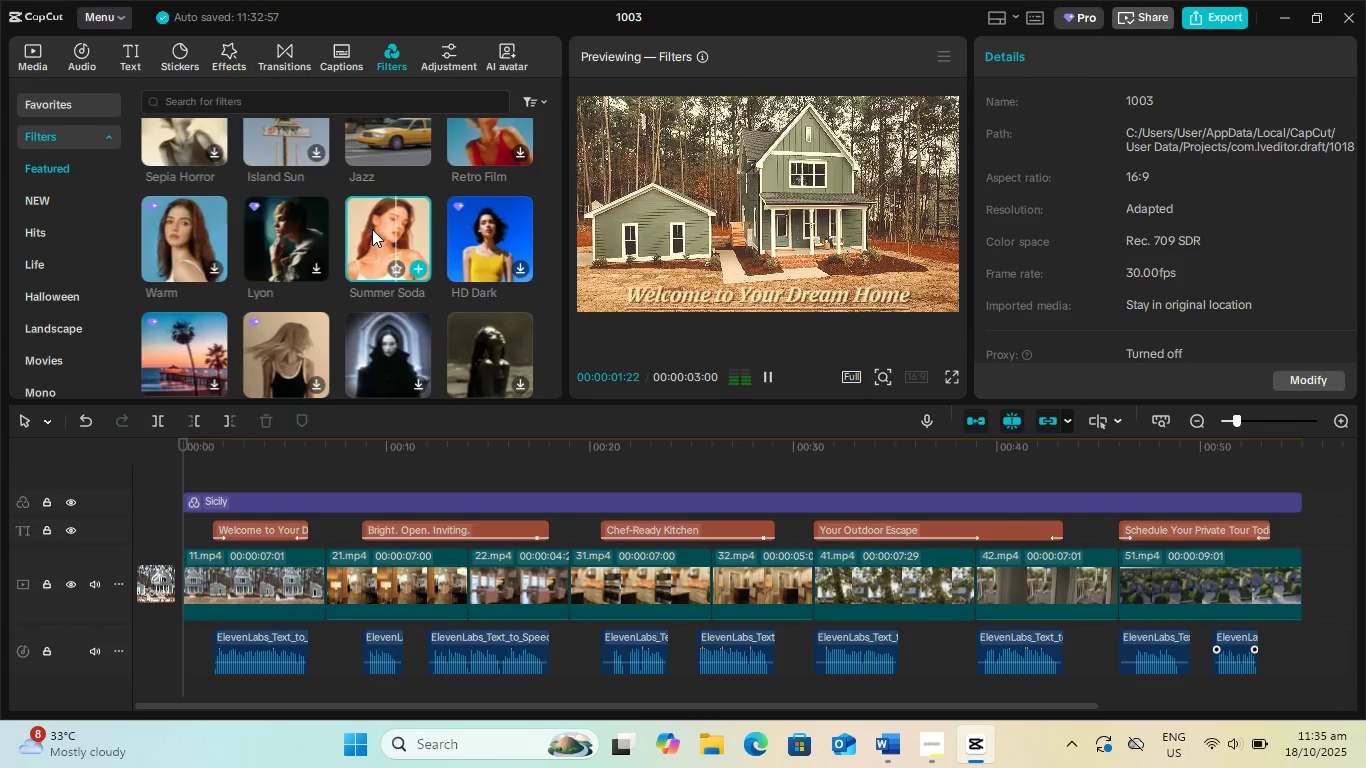 
scroll: coordinate [371, 234], scroll_direction: down, amount: 2.0
 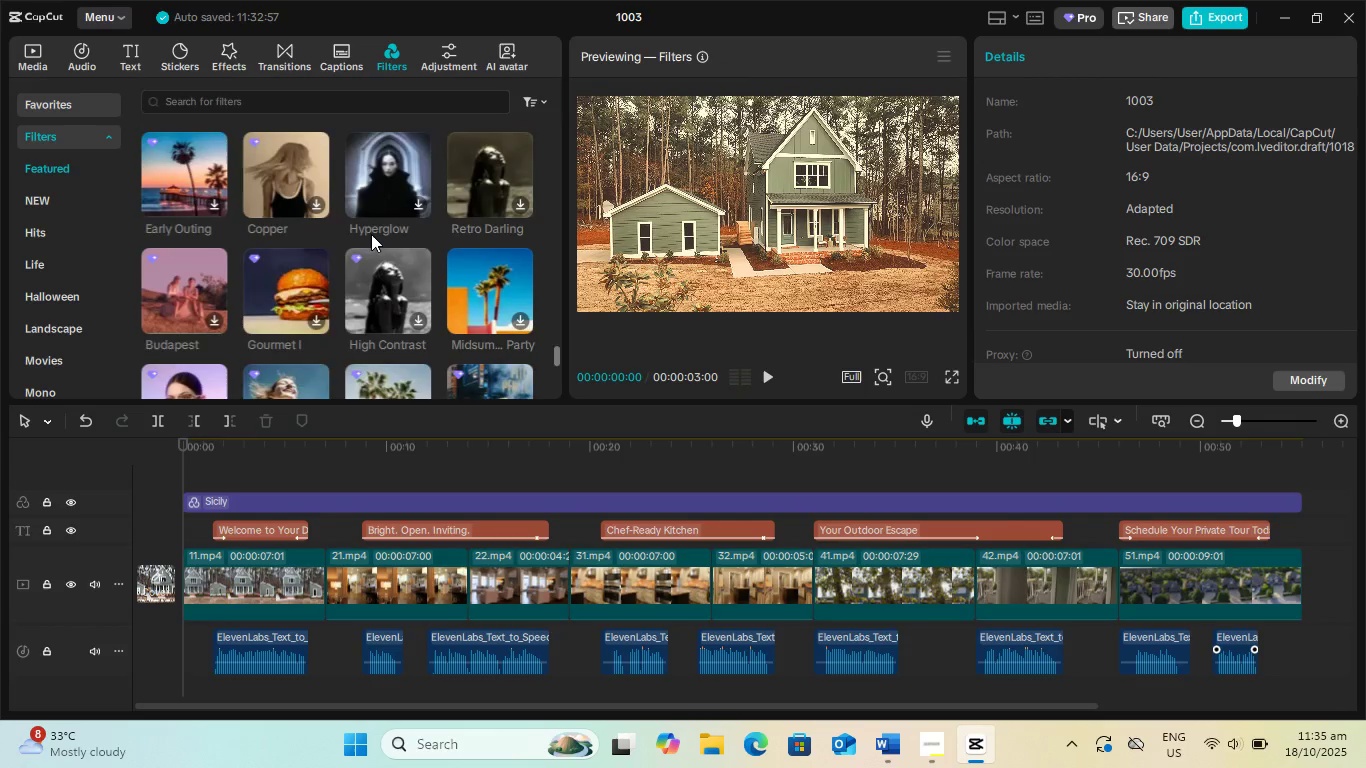 
scroll: coordinate [371, 234], scroll_direction: up, amount: 1.0
 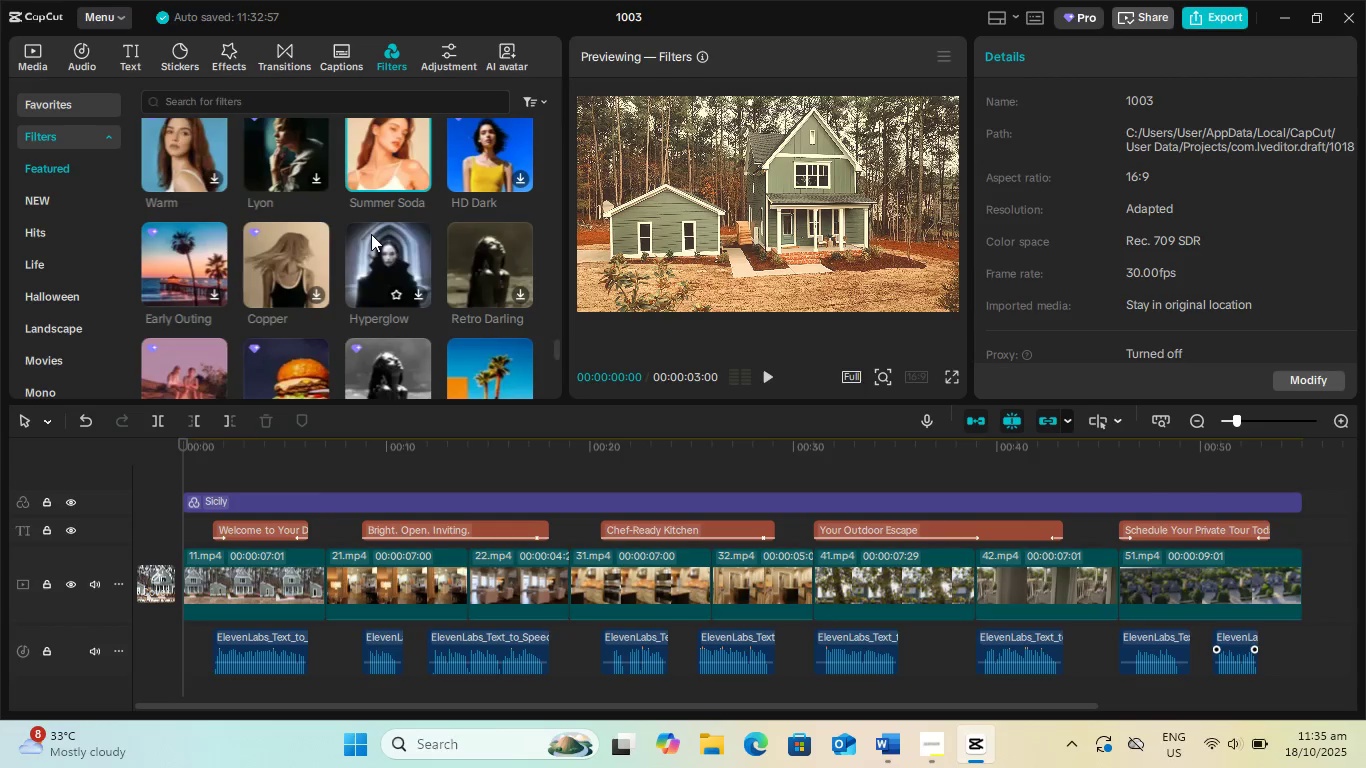 
scroll: coordinate [371, 234], scroll_direction: down, amount: 2.0
 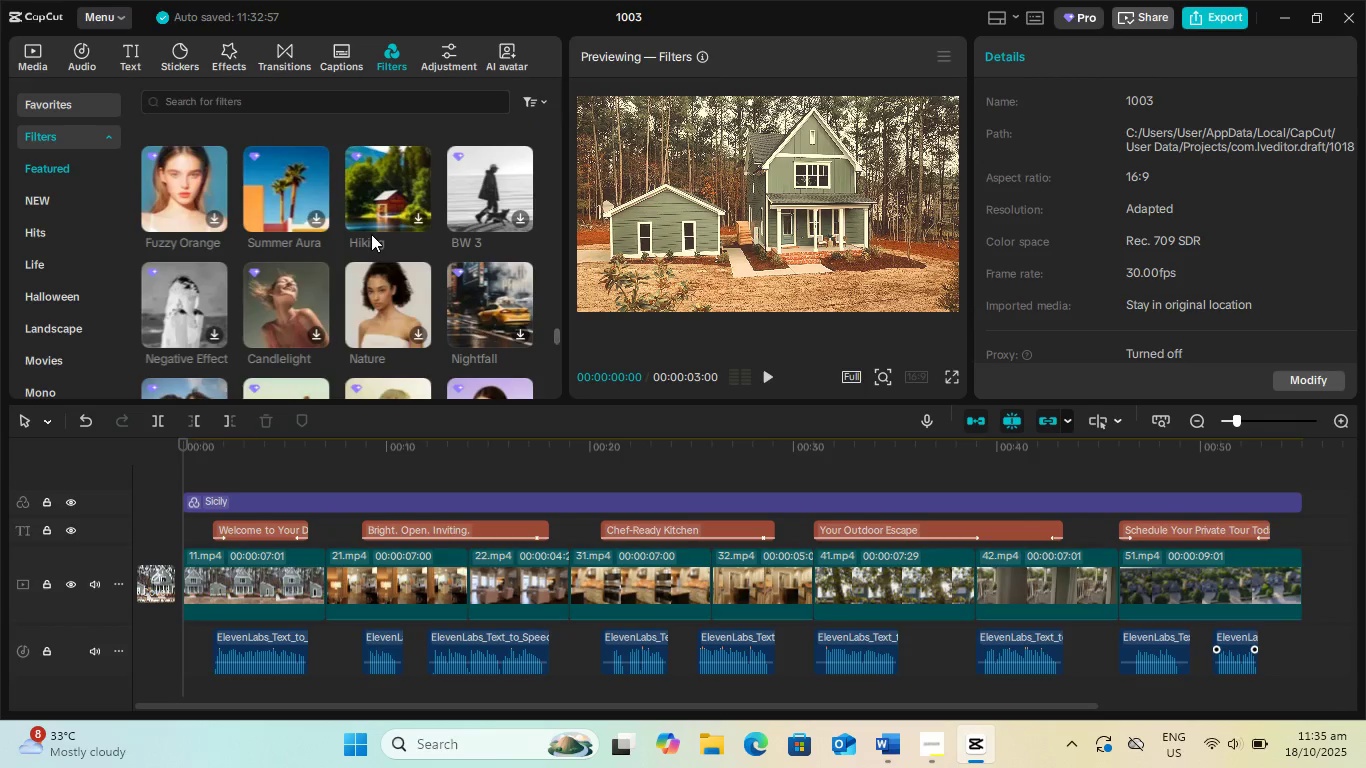 
left_click([380, 279])
 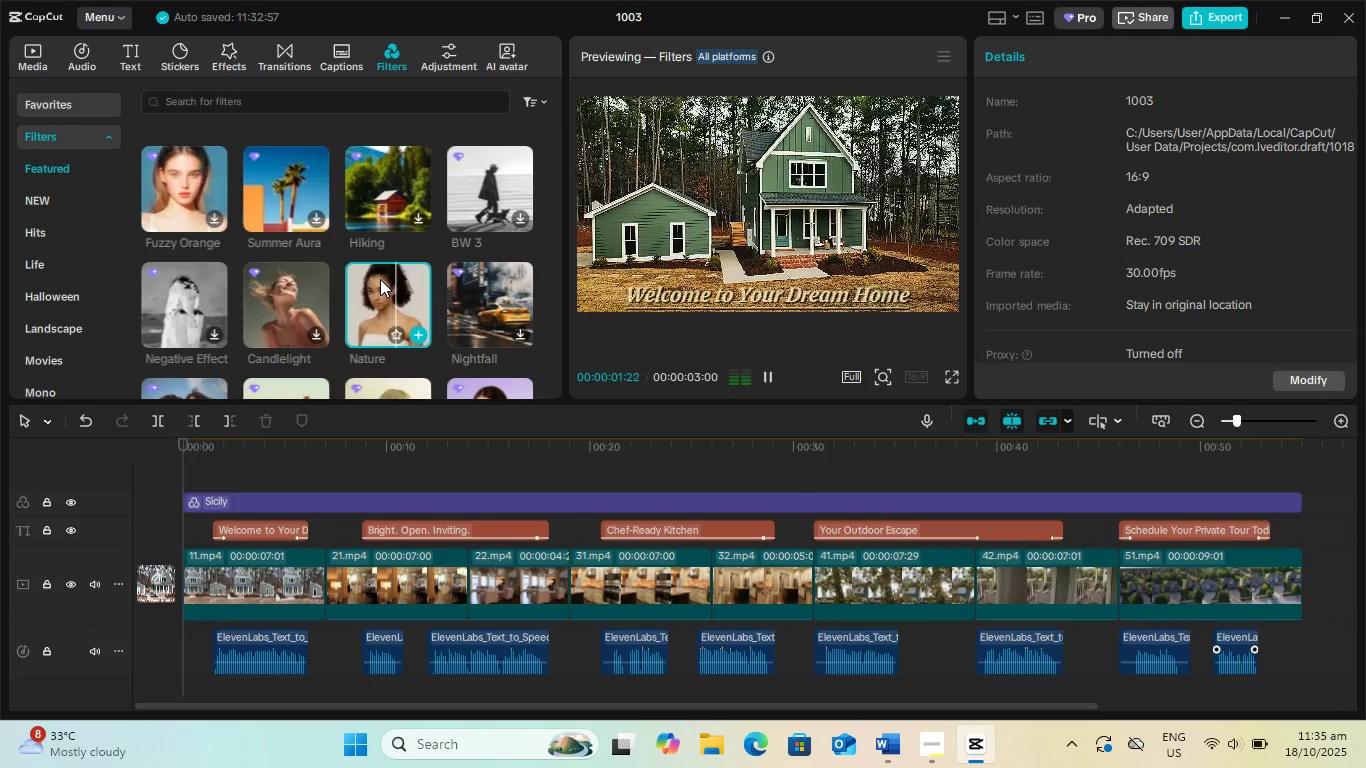 
scroll: coordinate [379, 281], scroll_direction: down, amount: 2.0
 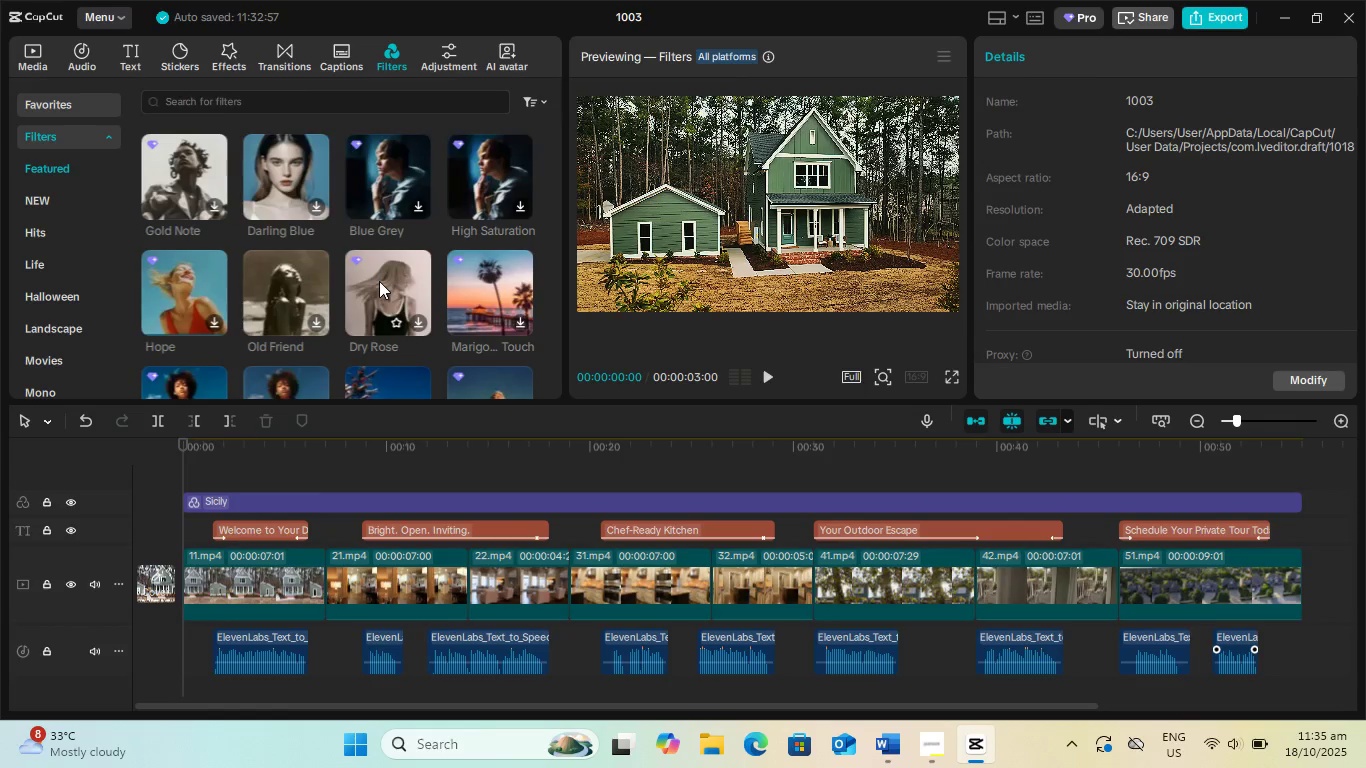 
left_click([300, 288])
 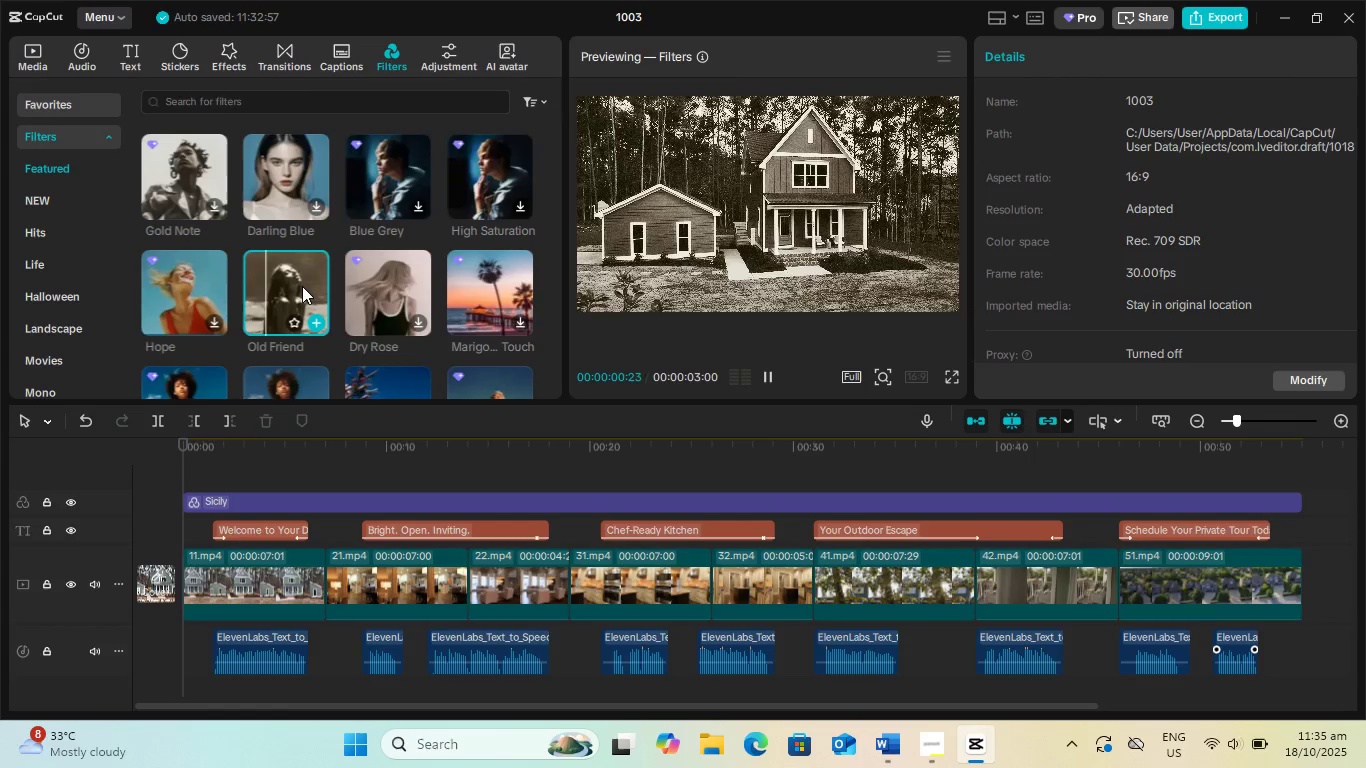 
scroll: coordinate [415, 271], scroll_direction: down, amount: 4.0
 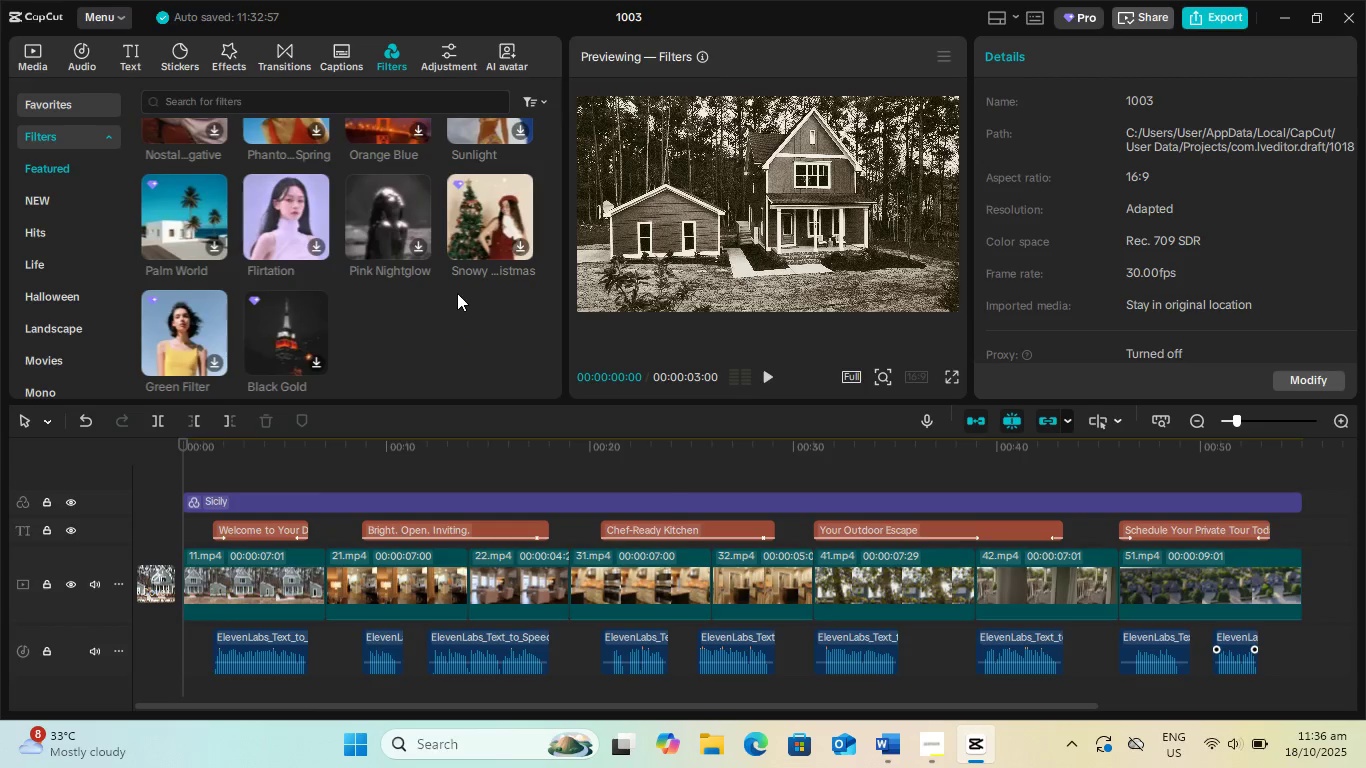 
scroll: coordinate [450, 289], scroll_direction: up, amount: 50.0
 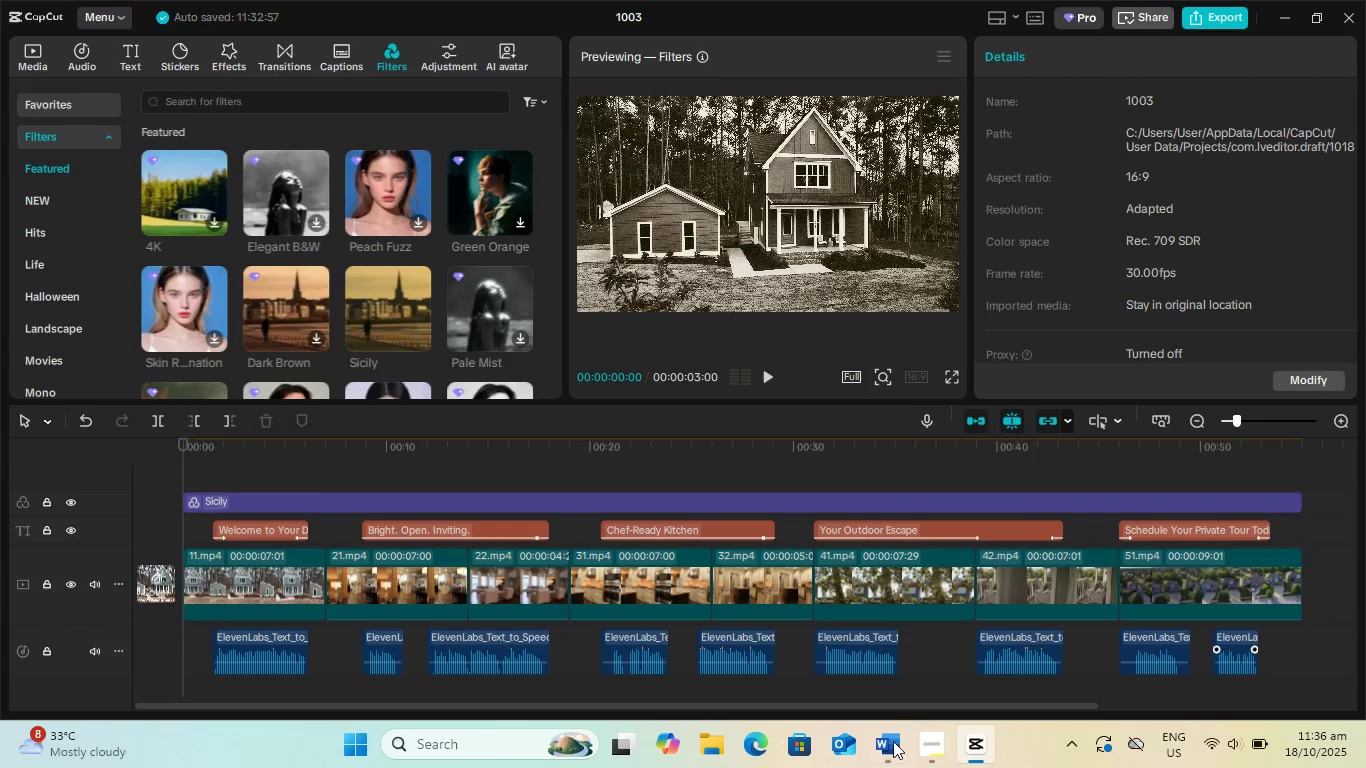 
left_click([923, 755])